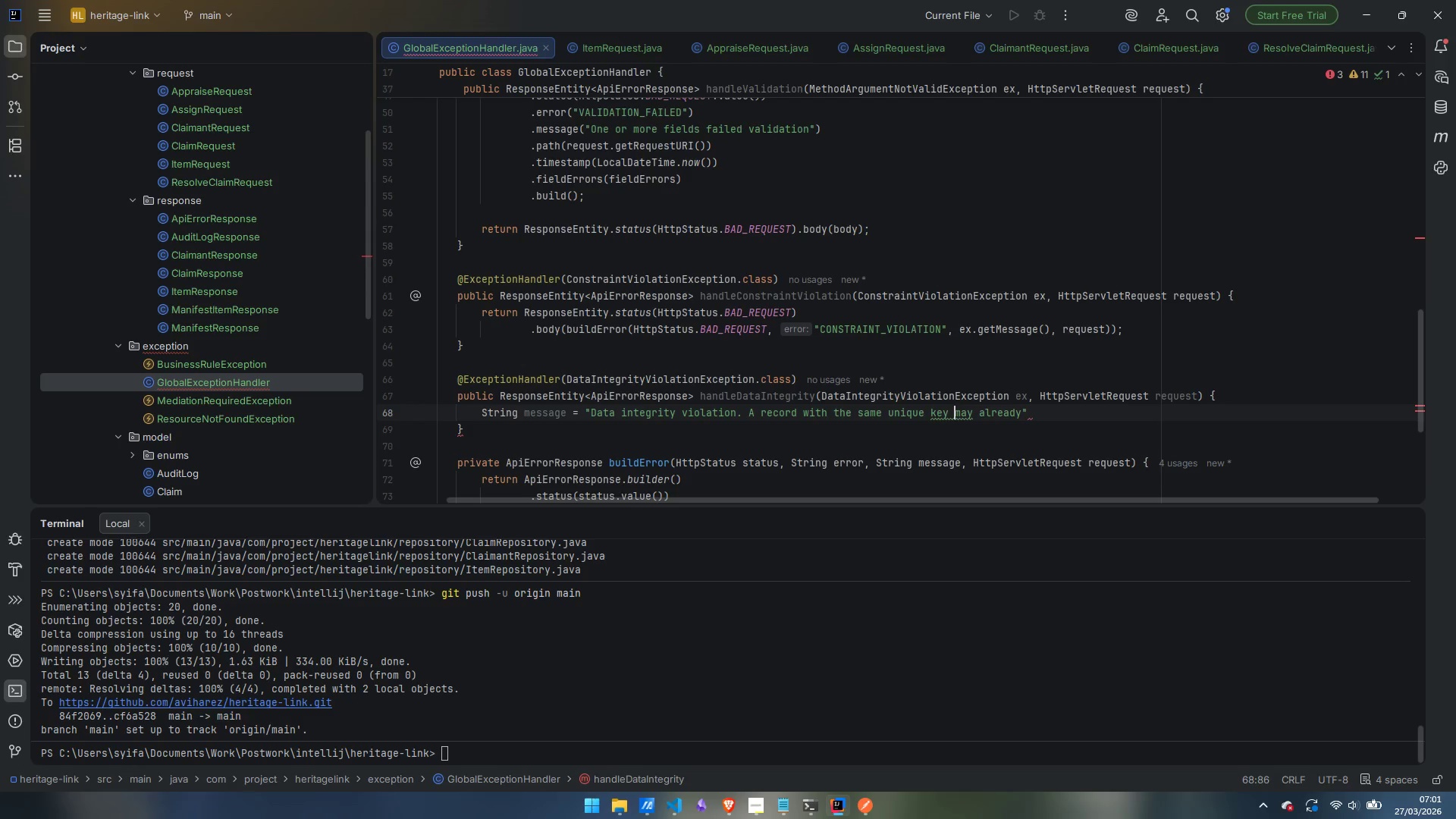 
key(Control+ArrowRight)
 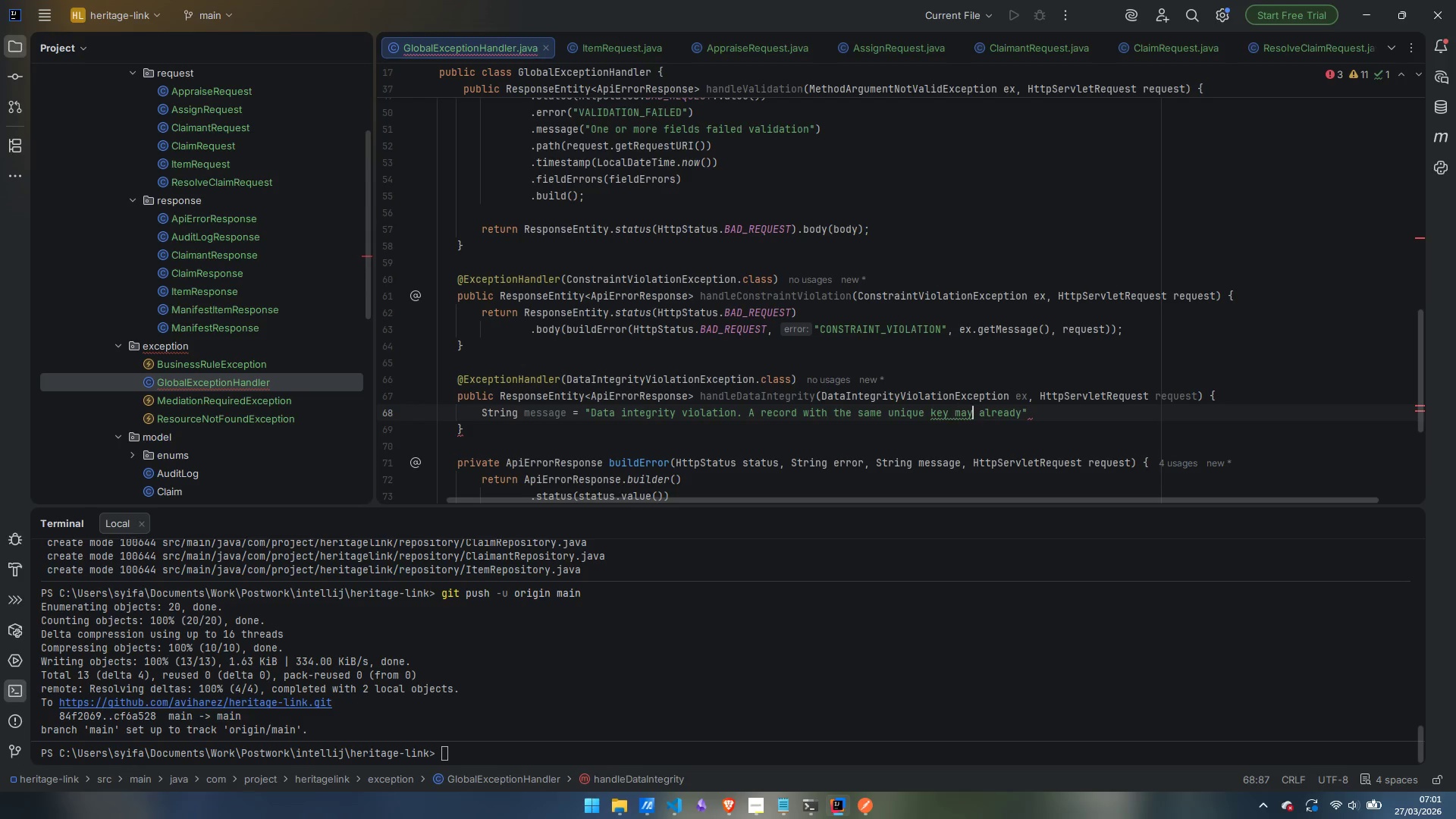 
key(Control+ArrowRight)
 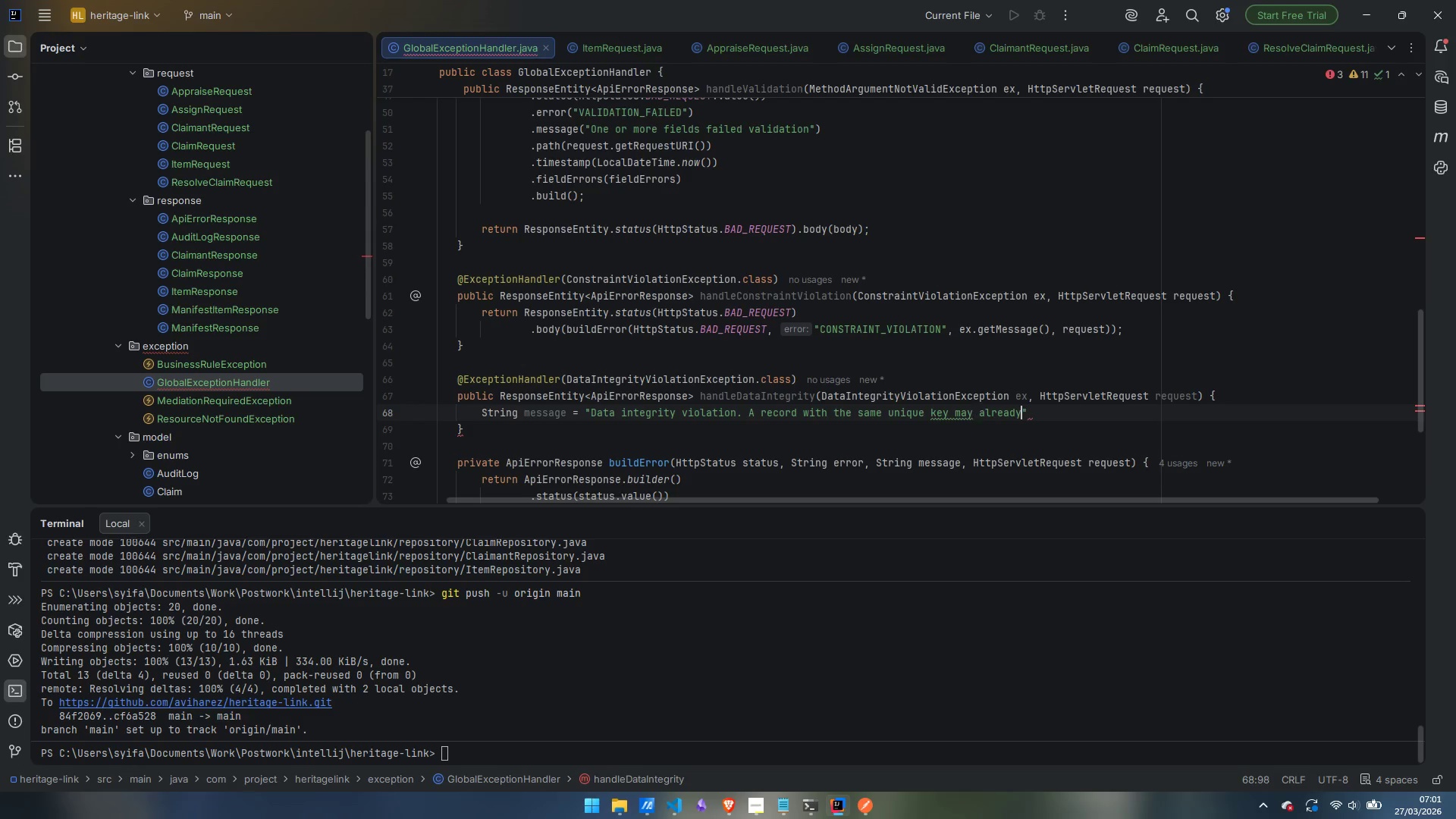 
key(Control+ArrowRight)
 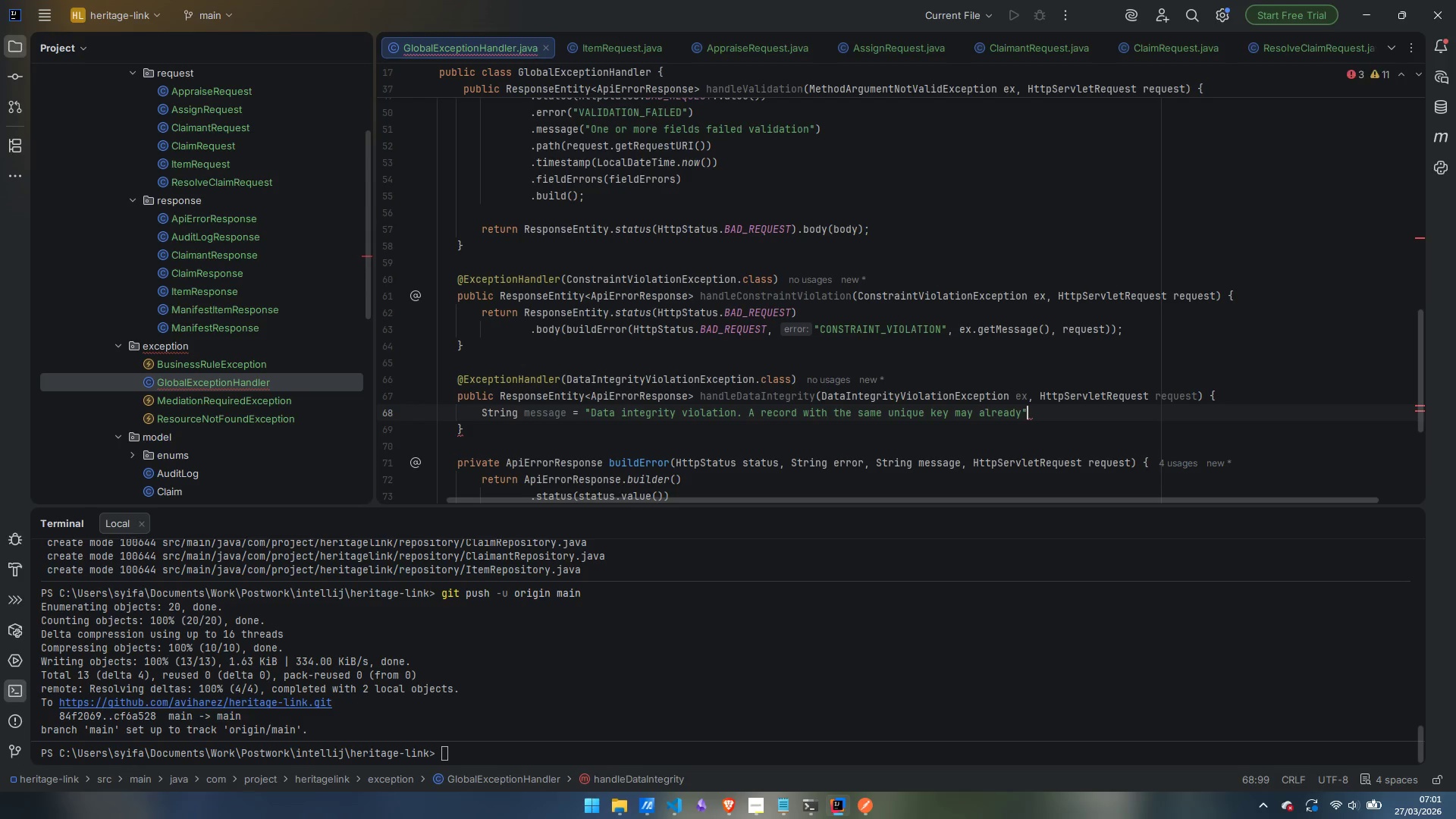 
key(ArrowDown)
 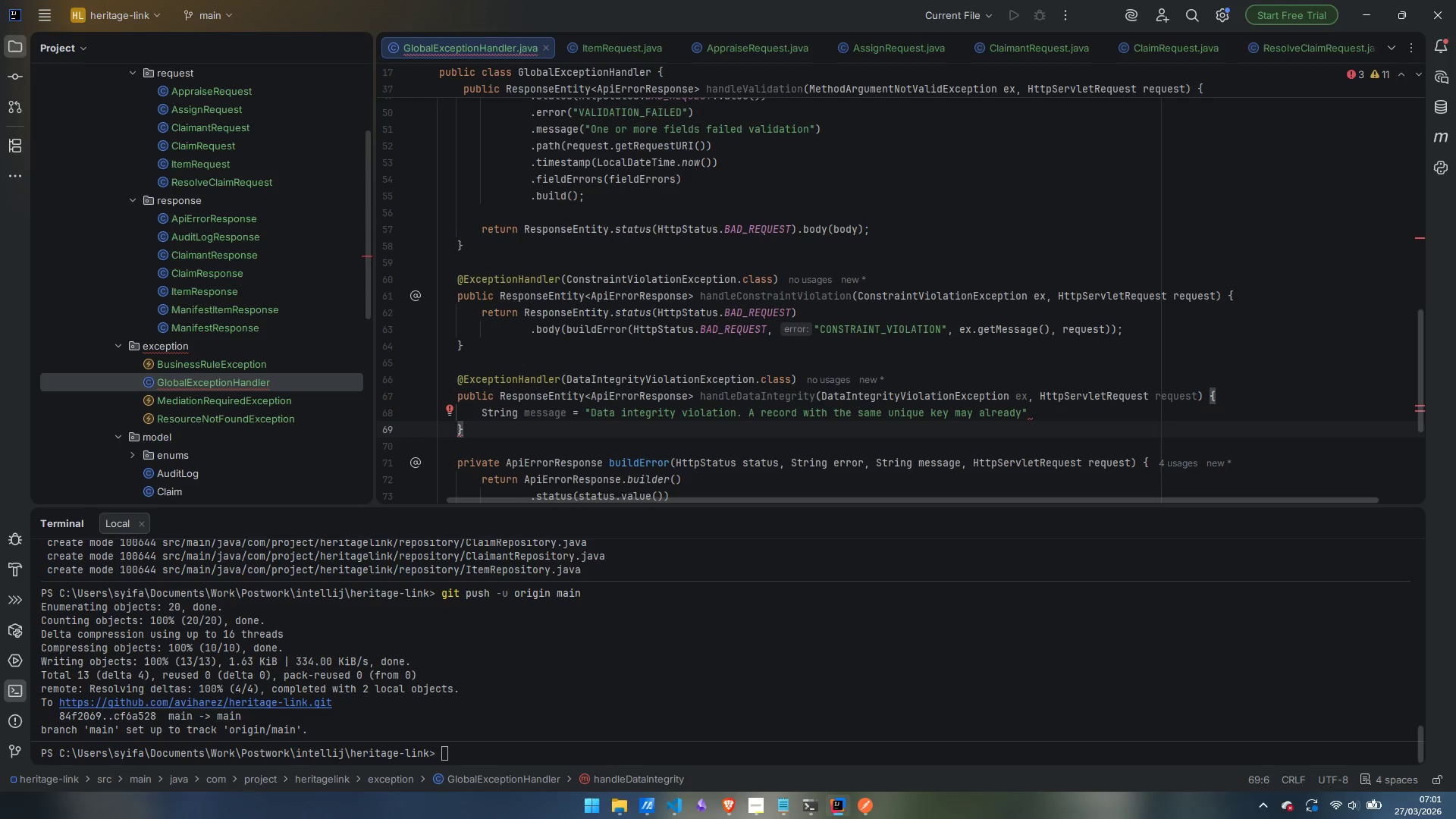 
key(ArrowLeft)
 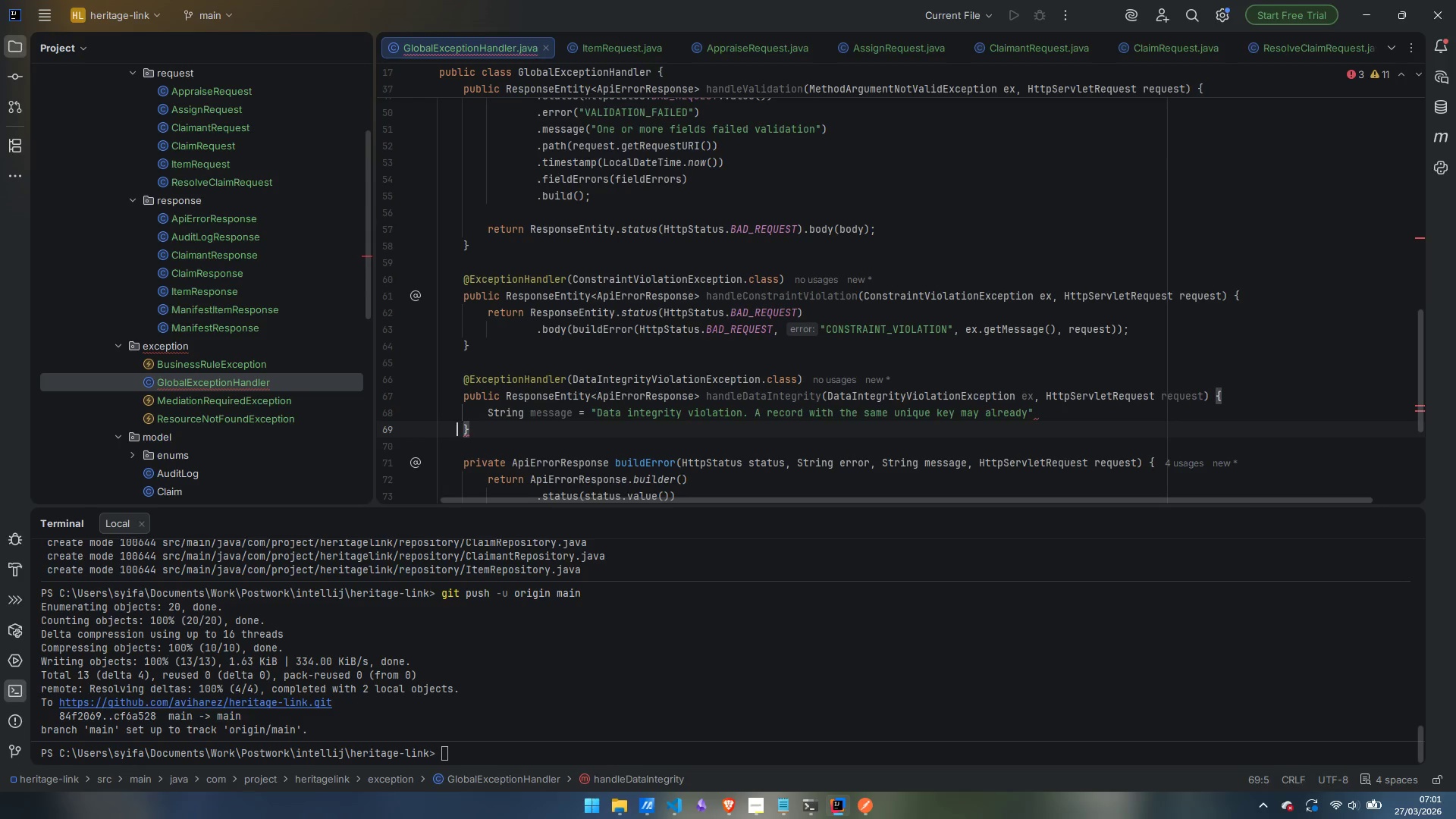 
key(ArrowLeft)
 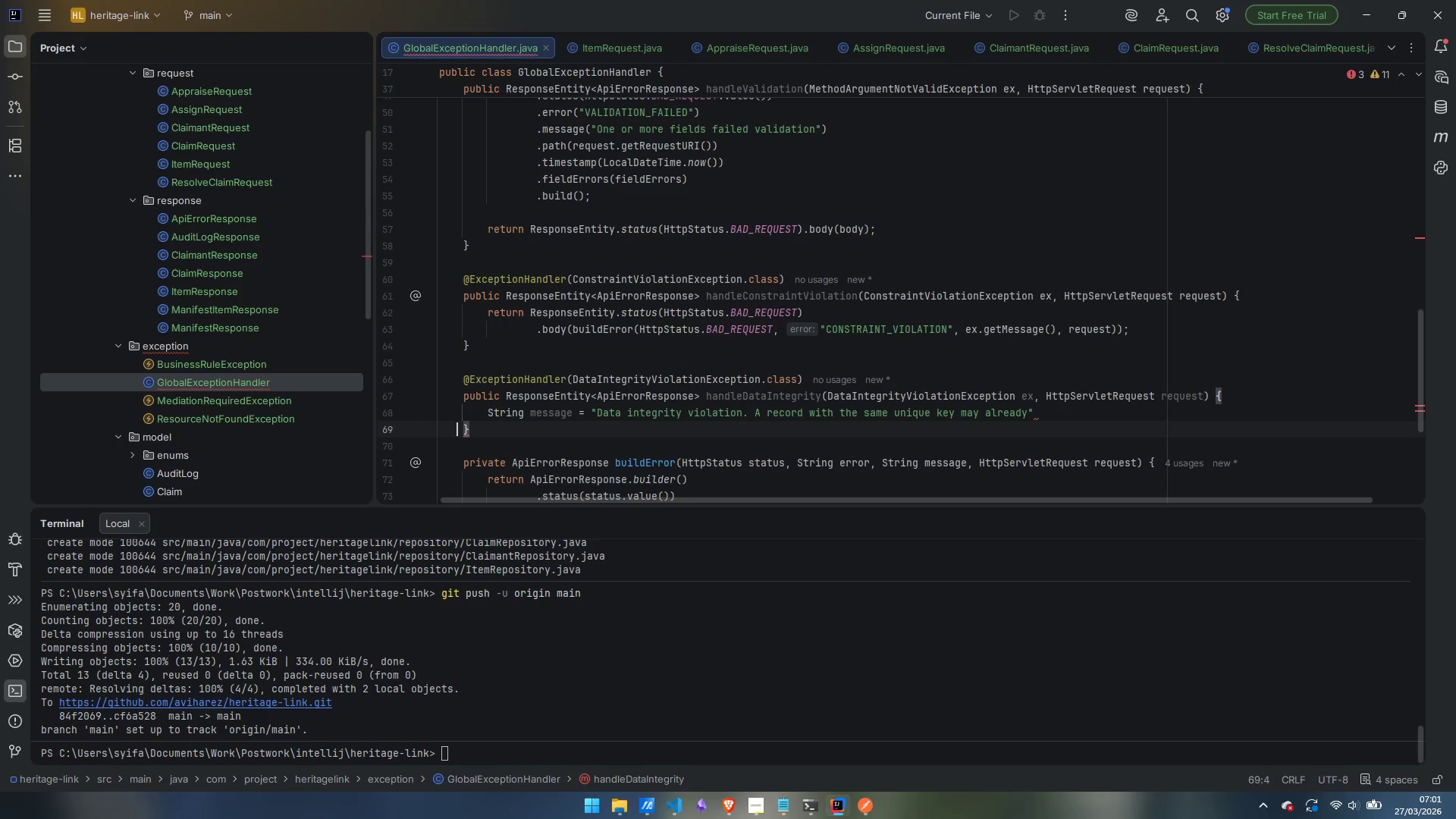 
key(ArrowLeft)
 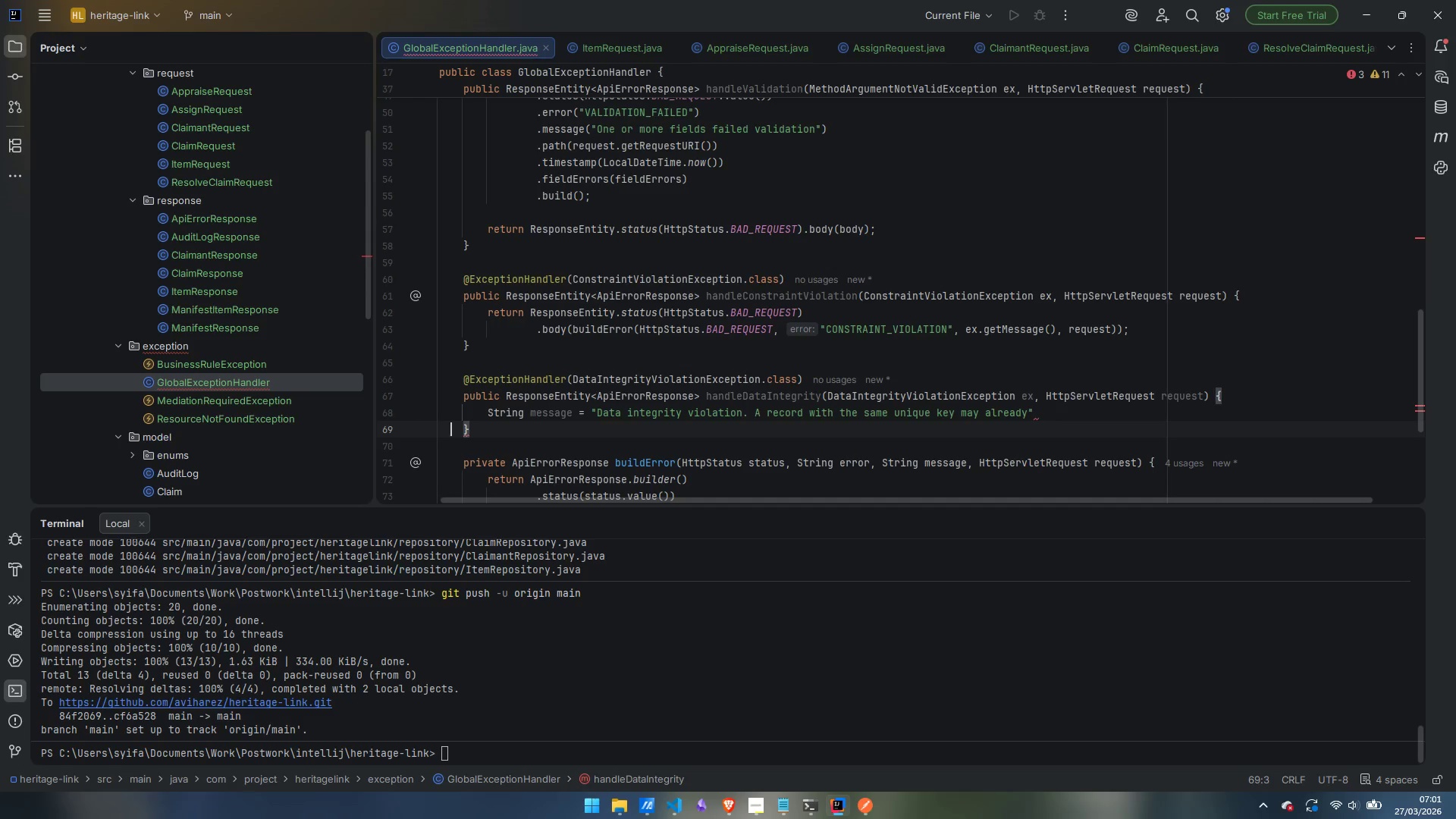 
key(ArrowLeft)
 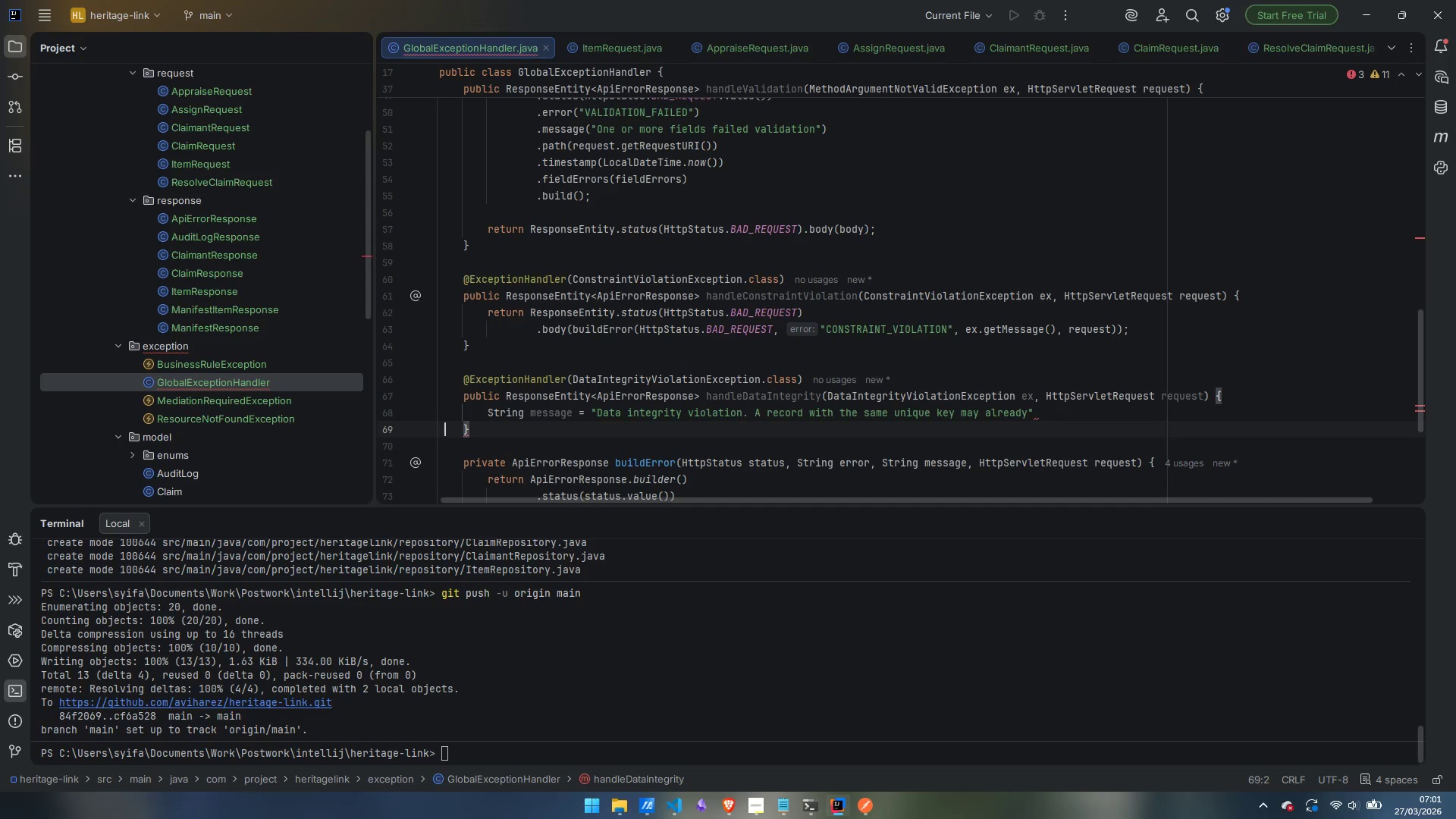 
key(Control+ArrowLeft)
 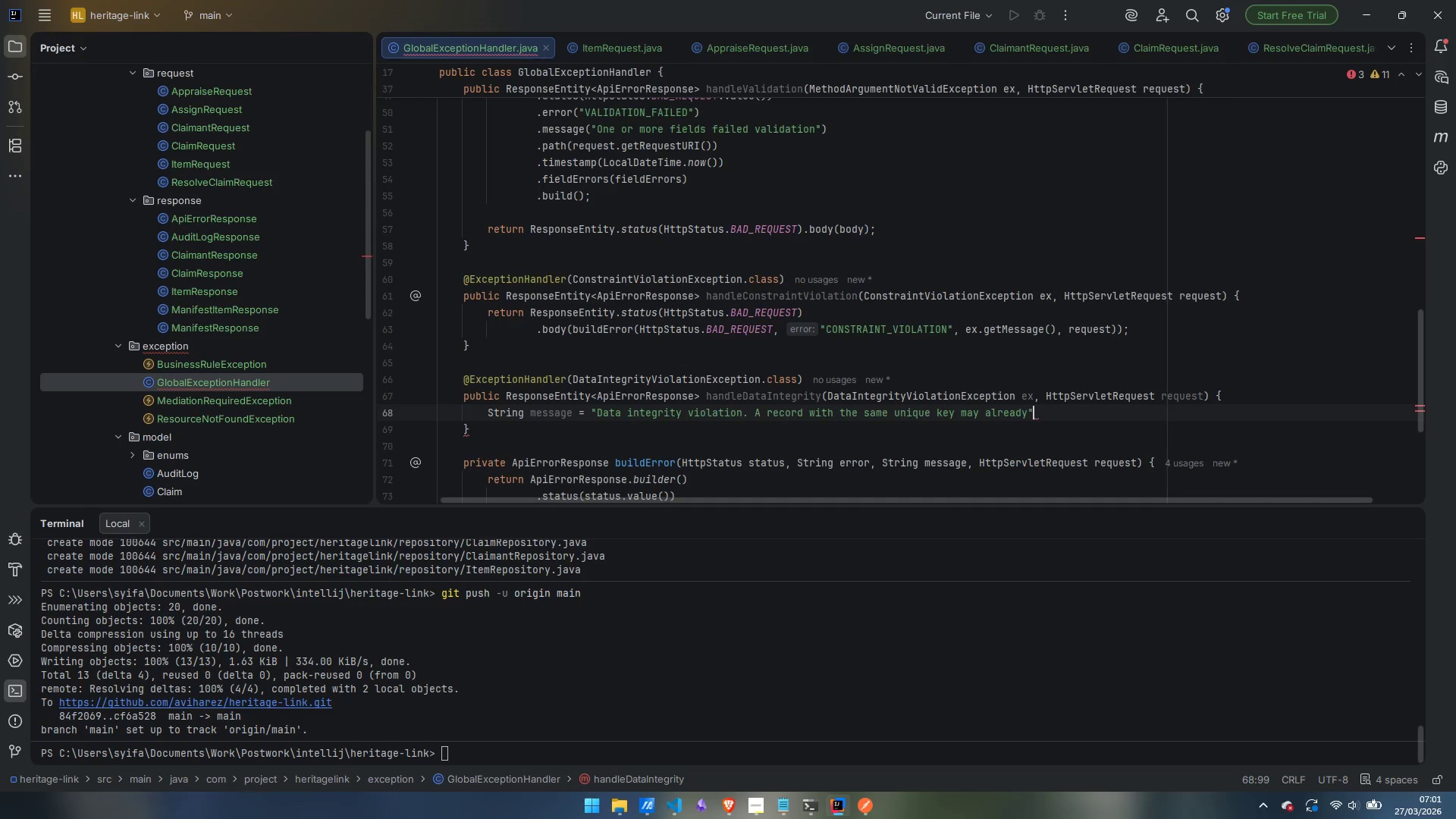 
key(ArrowLeft)
 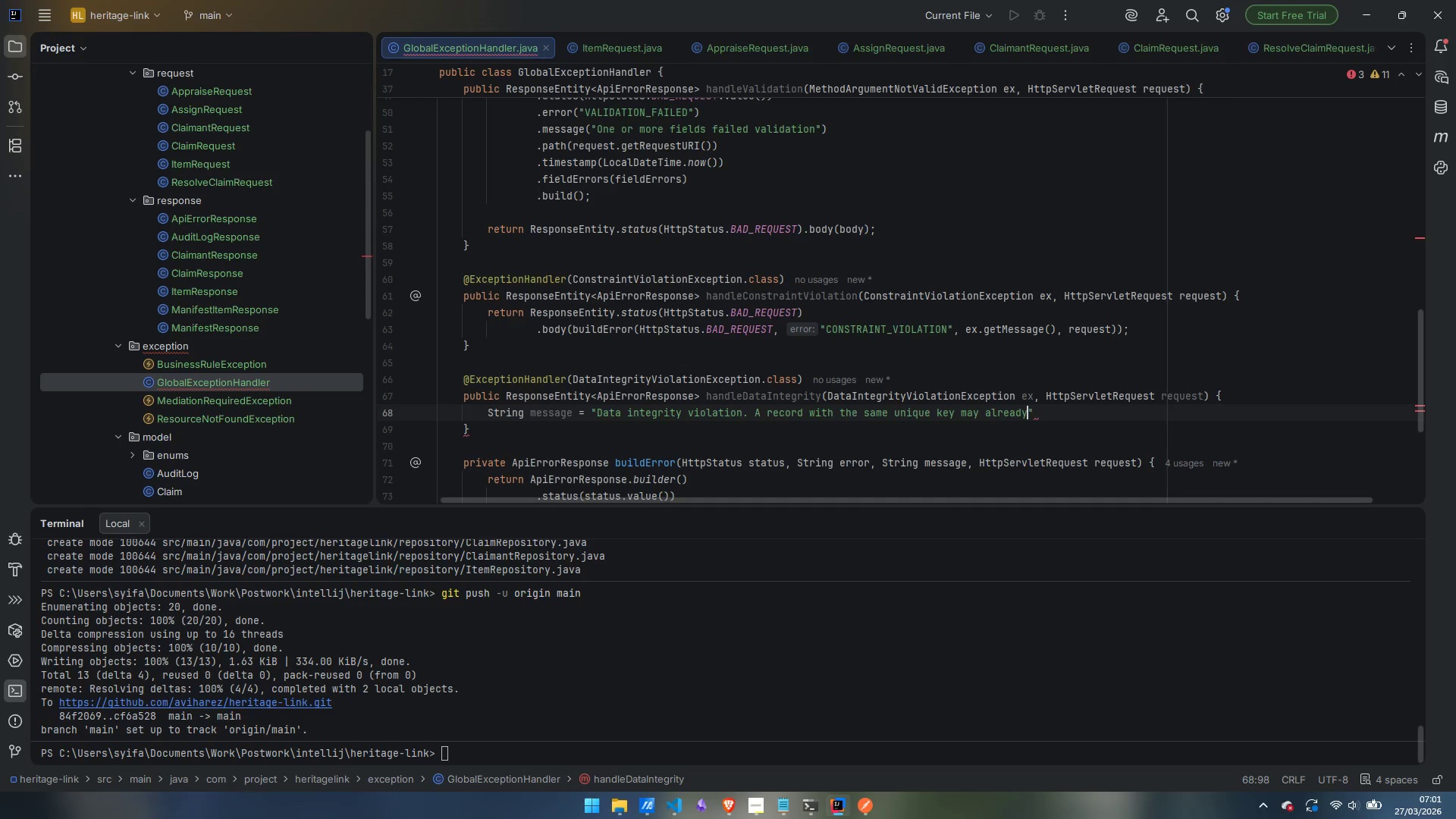 
key(Space)
 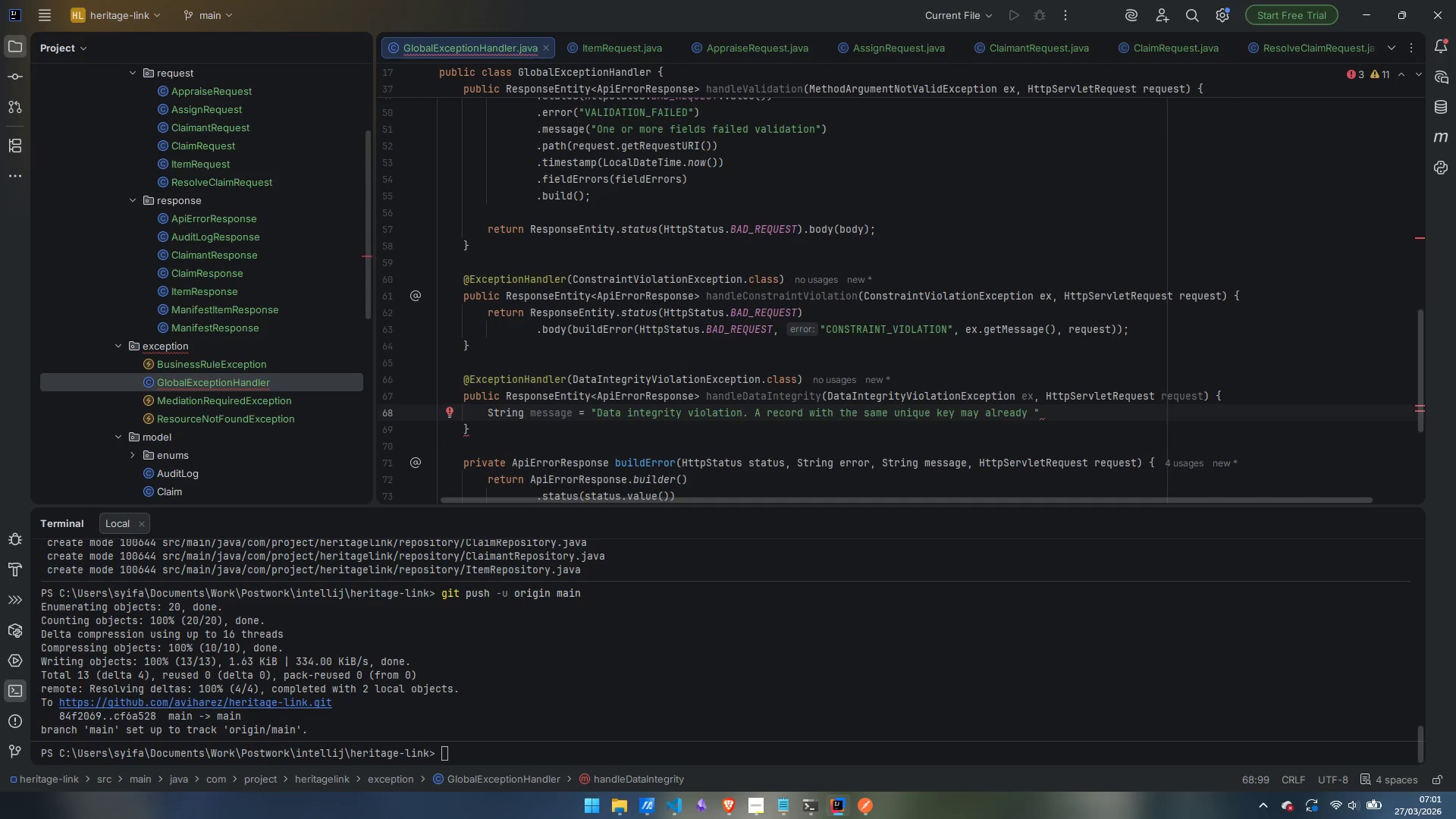 
type(exist.)
 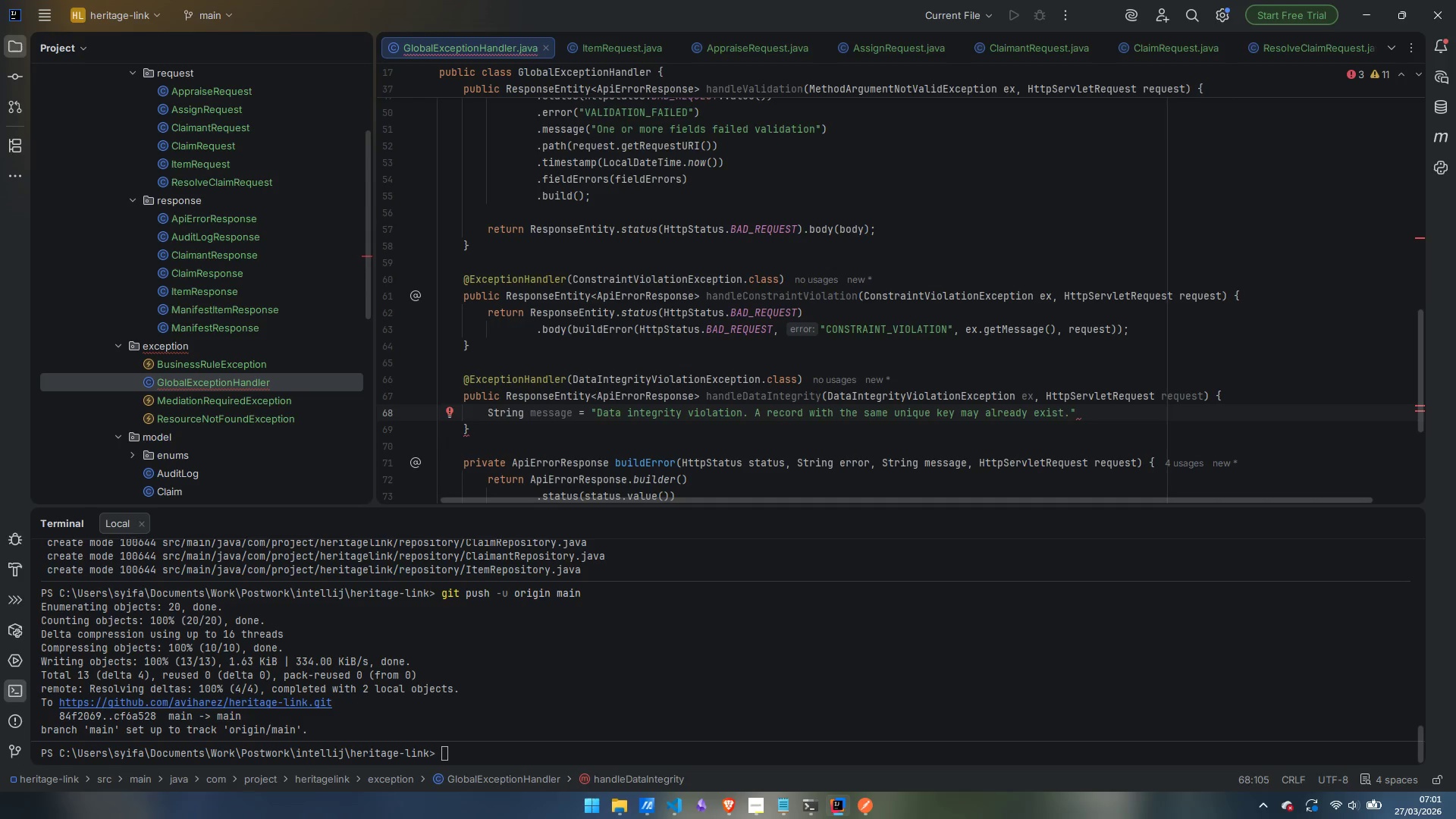 
key(ArrowRight)
 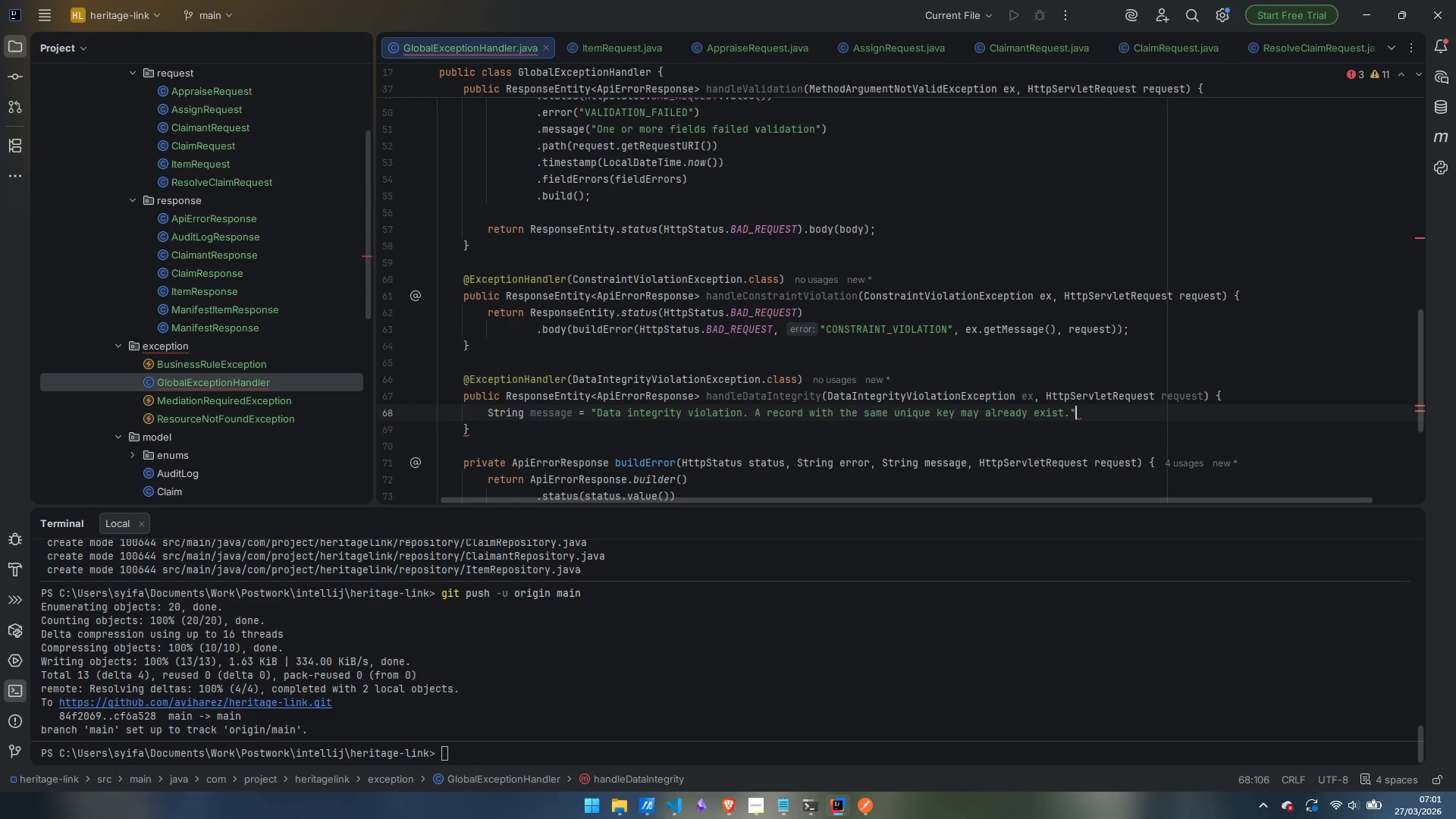 
key(Semicolon)
 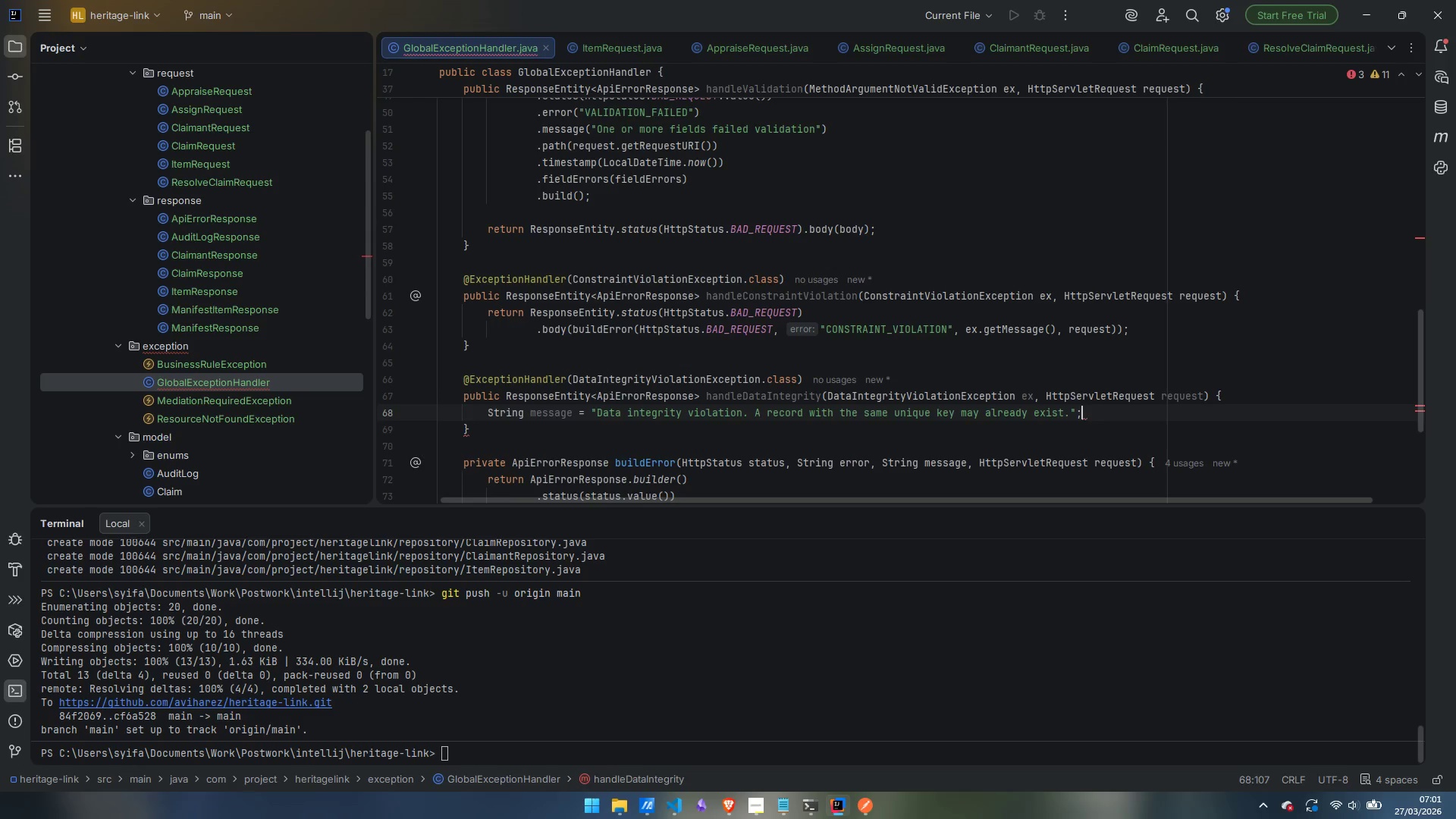 
key(Enter)
 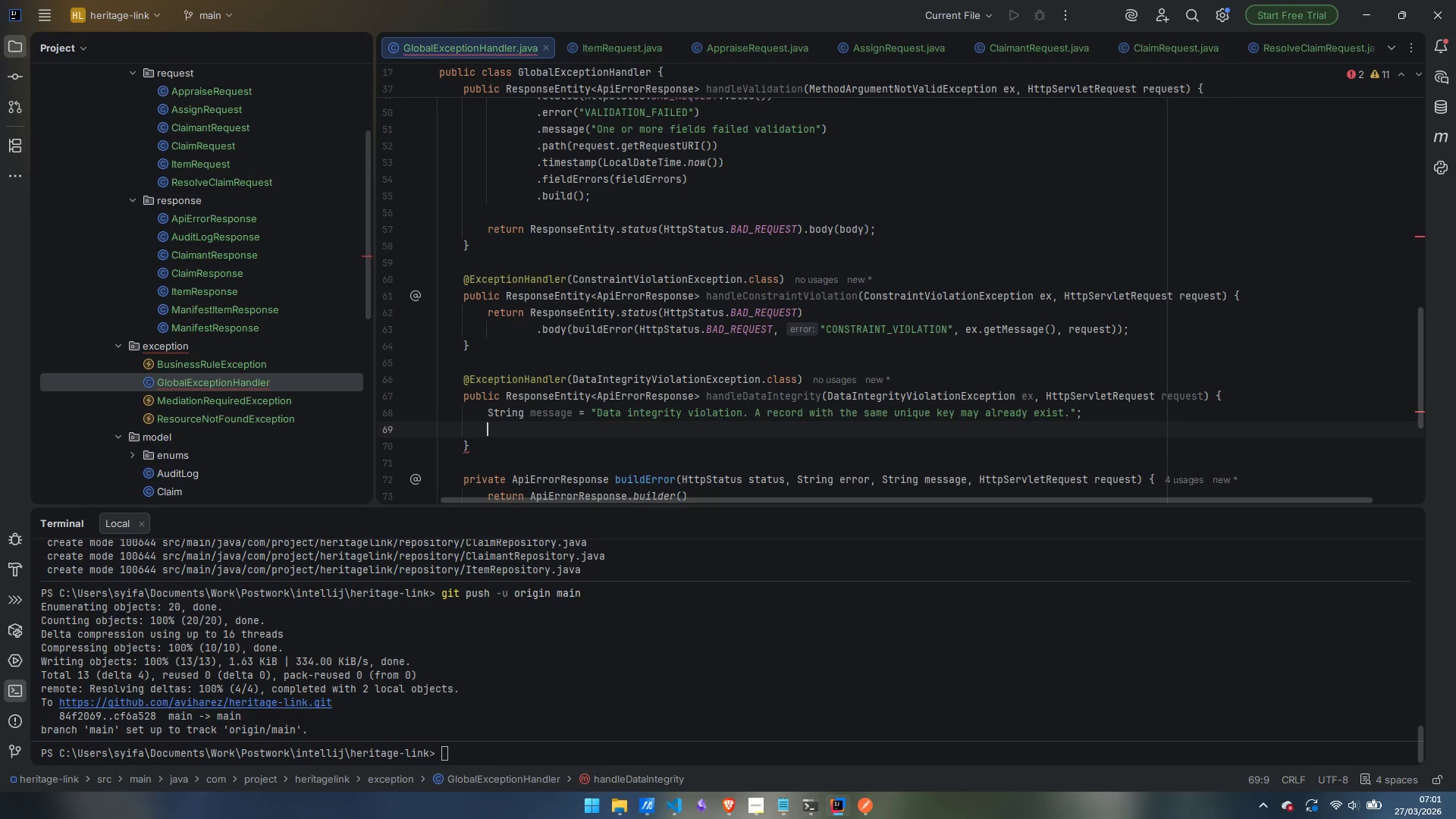 
type(return )
 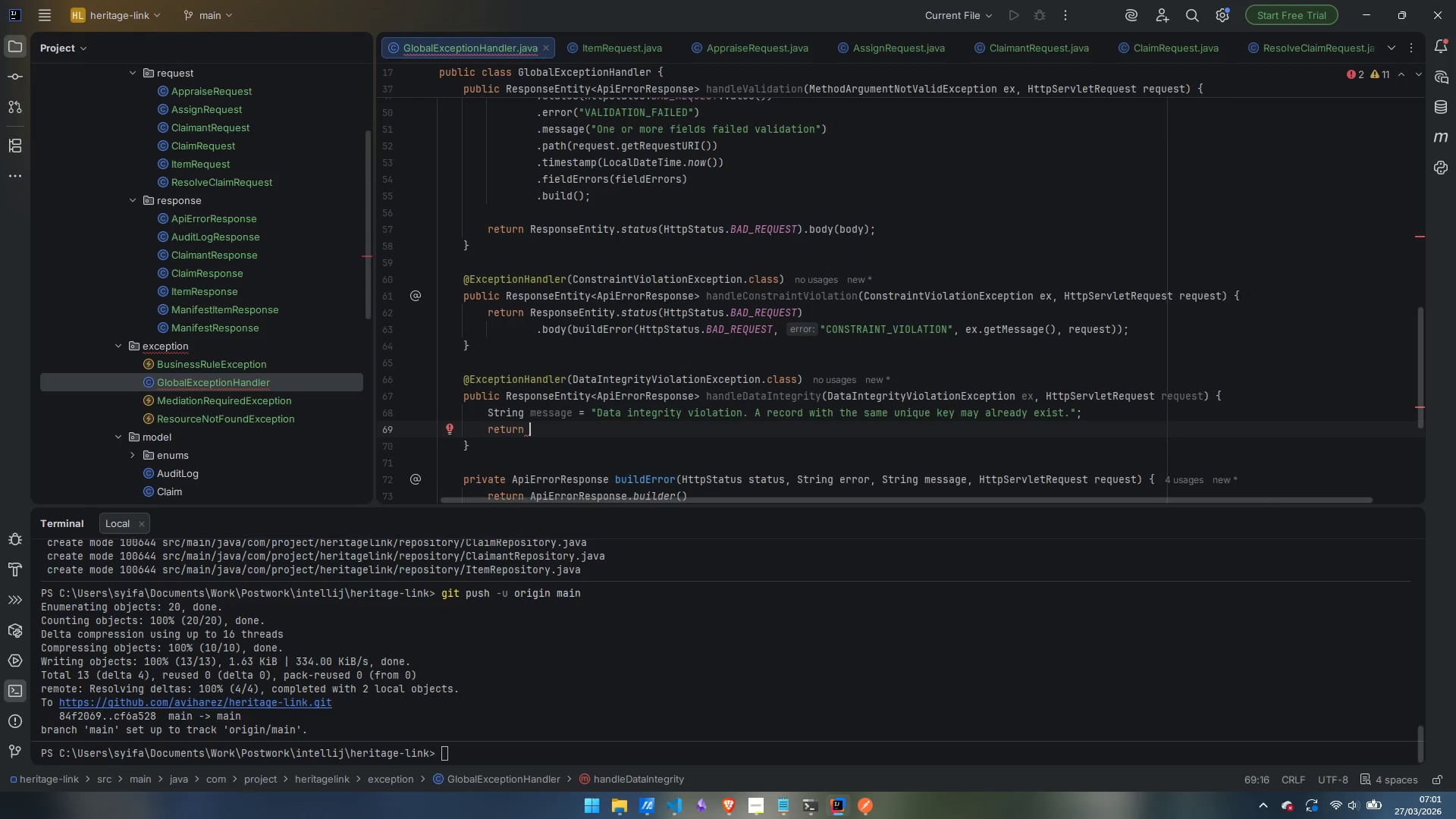 
wait(18.83)
 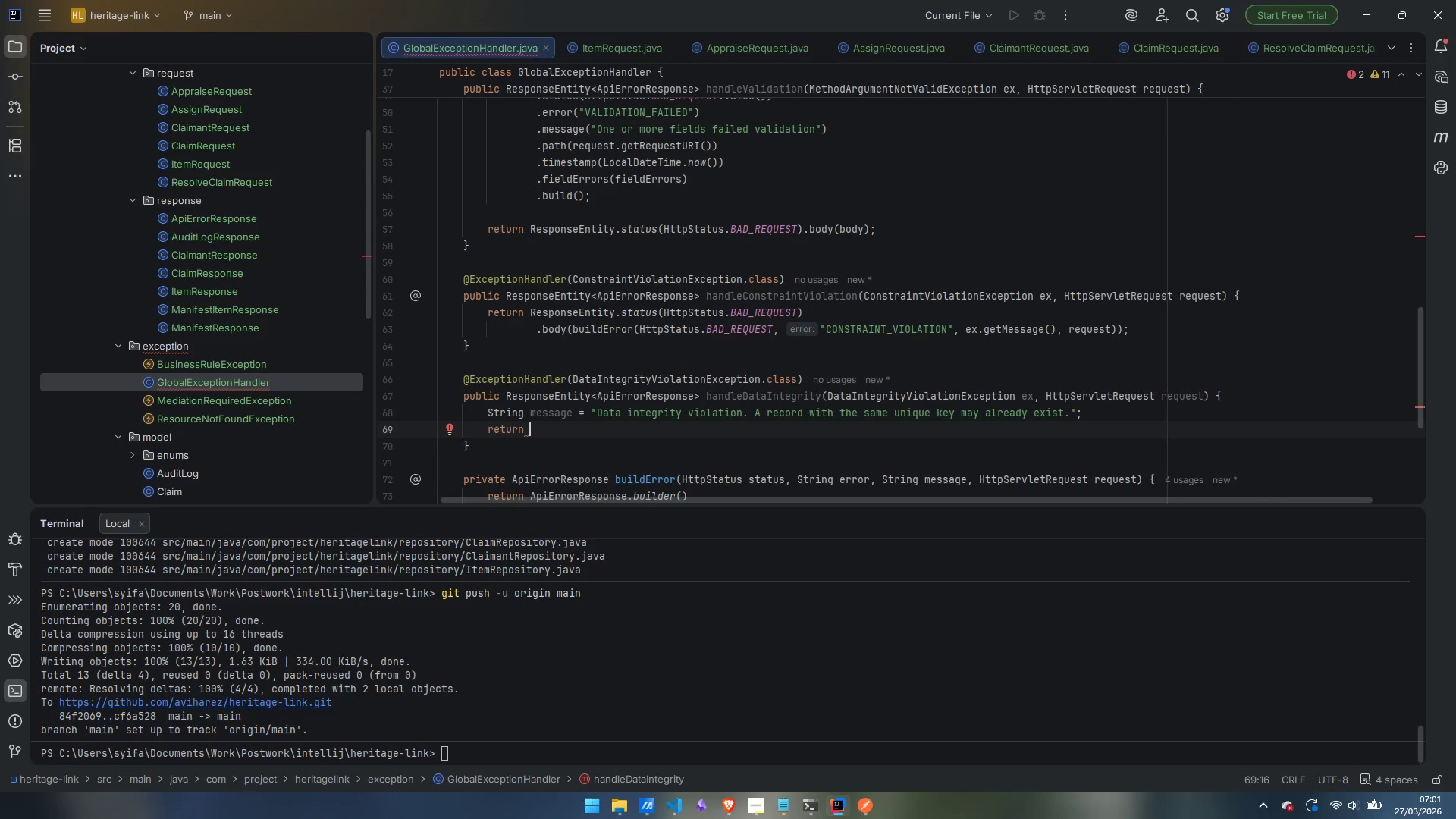 
type(ResponseEntity.status)
 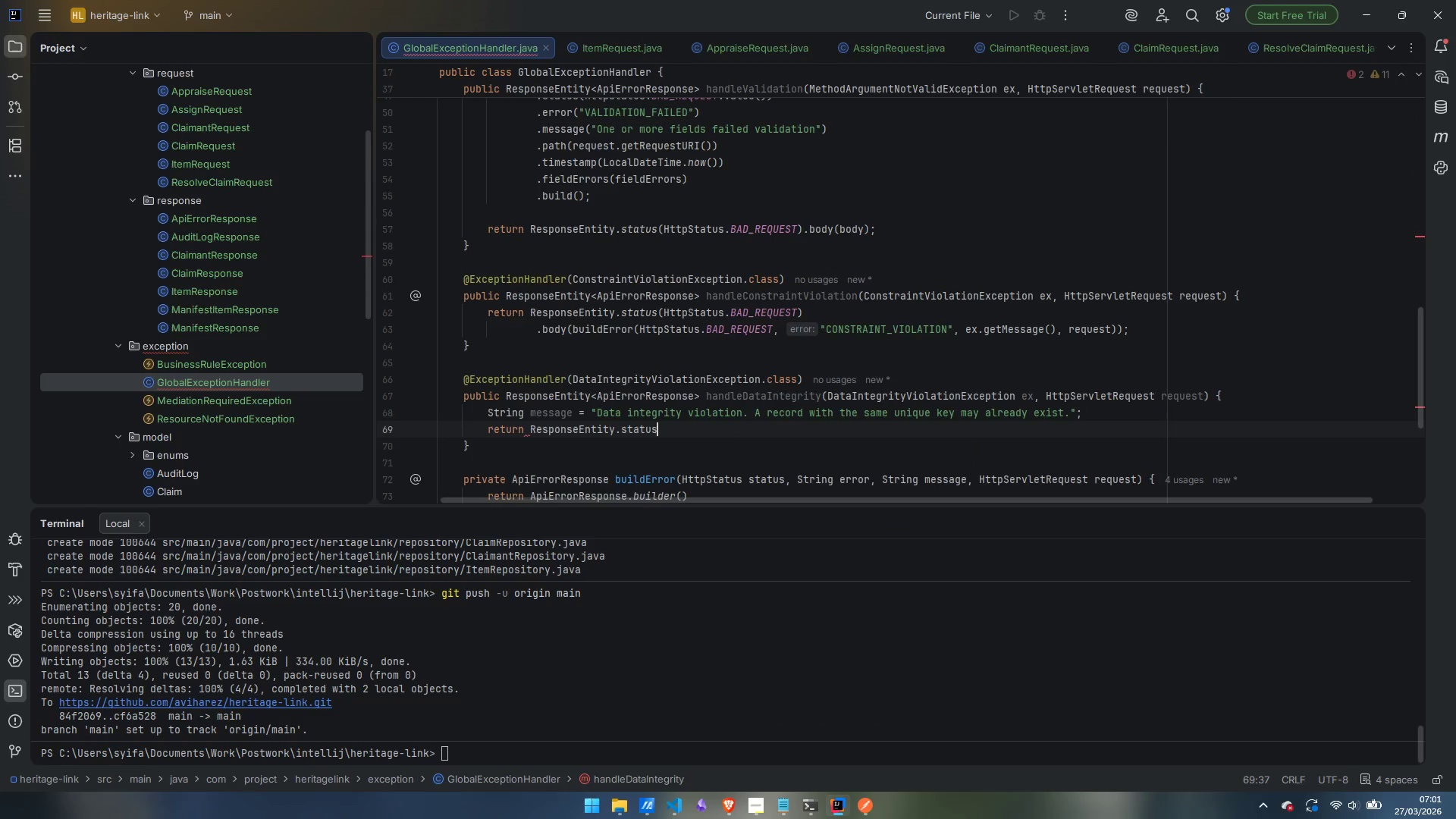 
 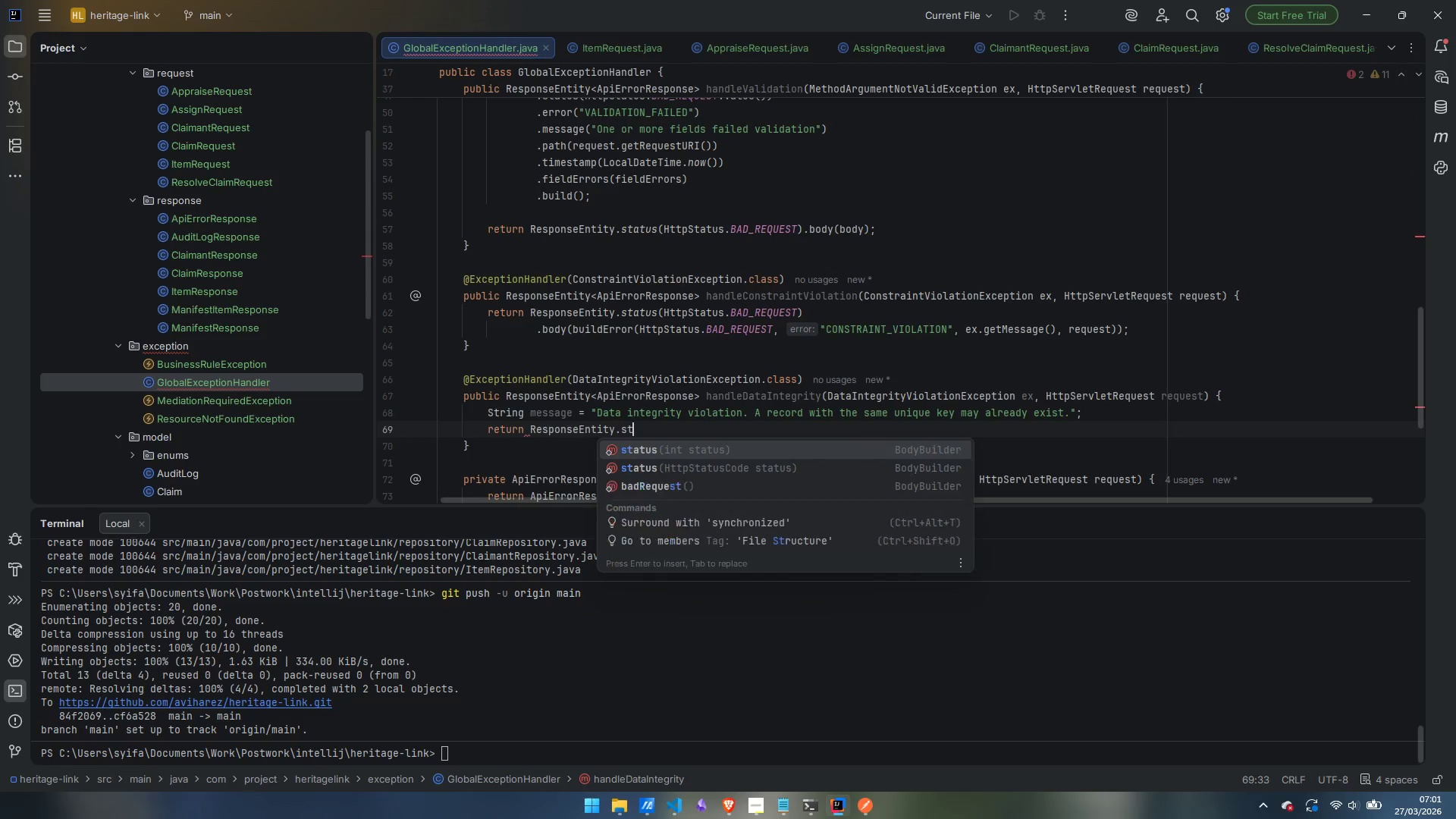 
key(Enter)
 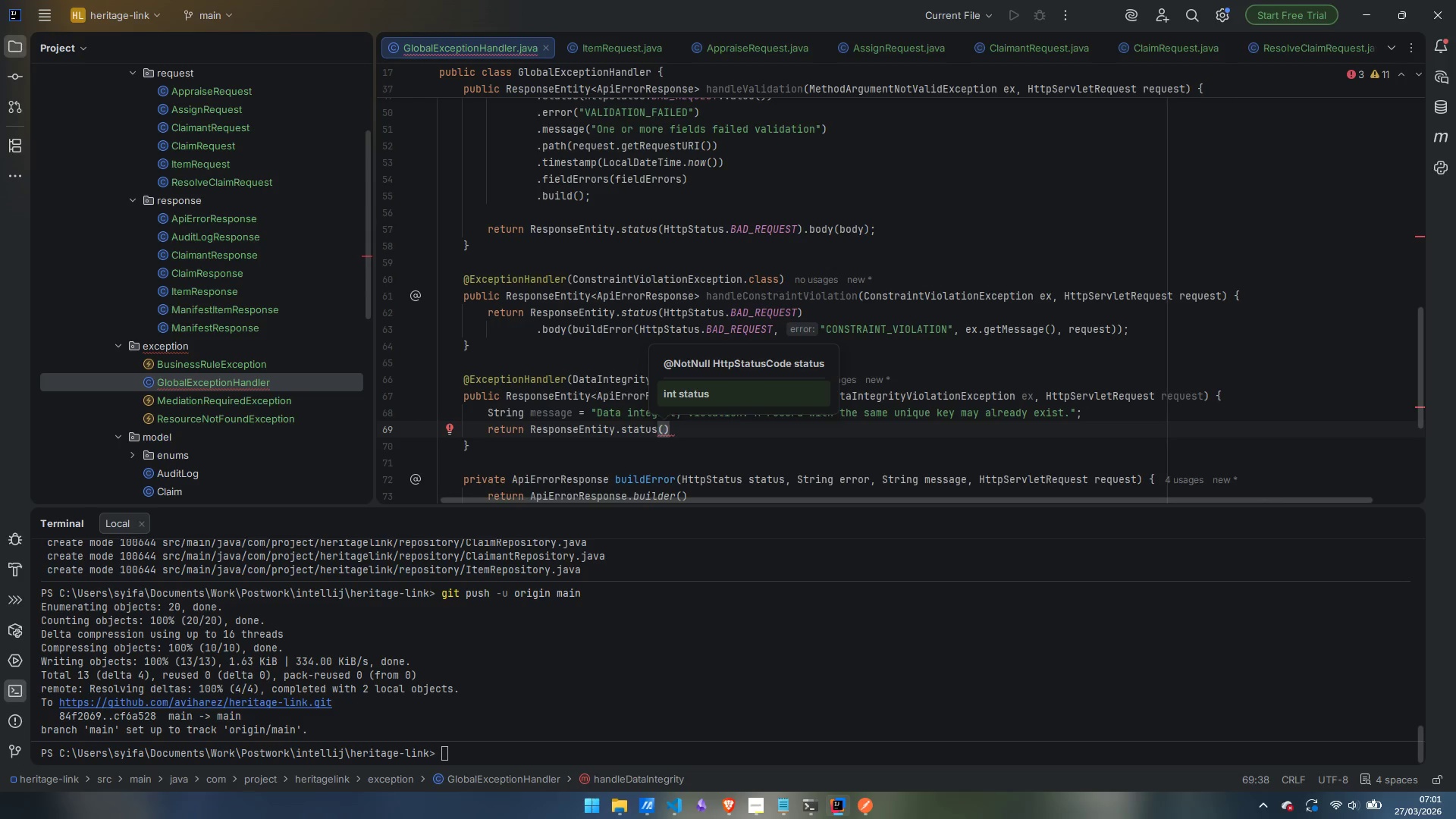 
wait(6.8)
 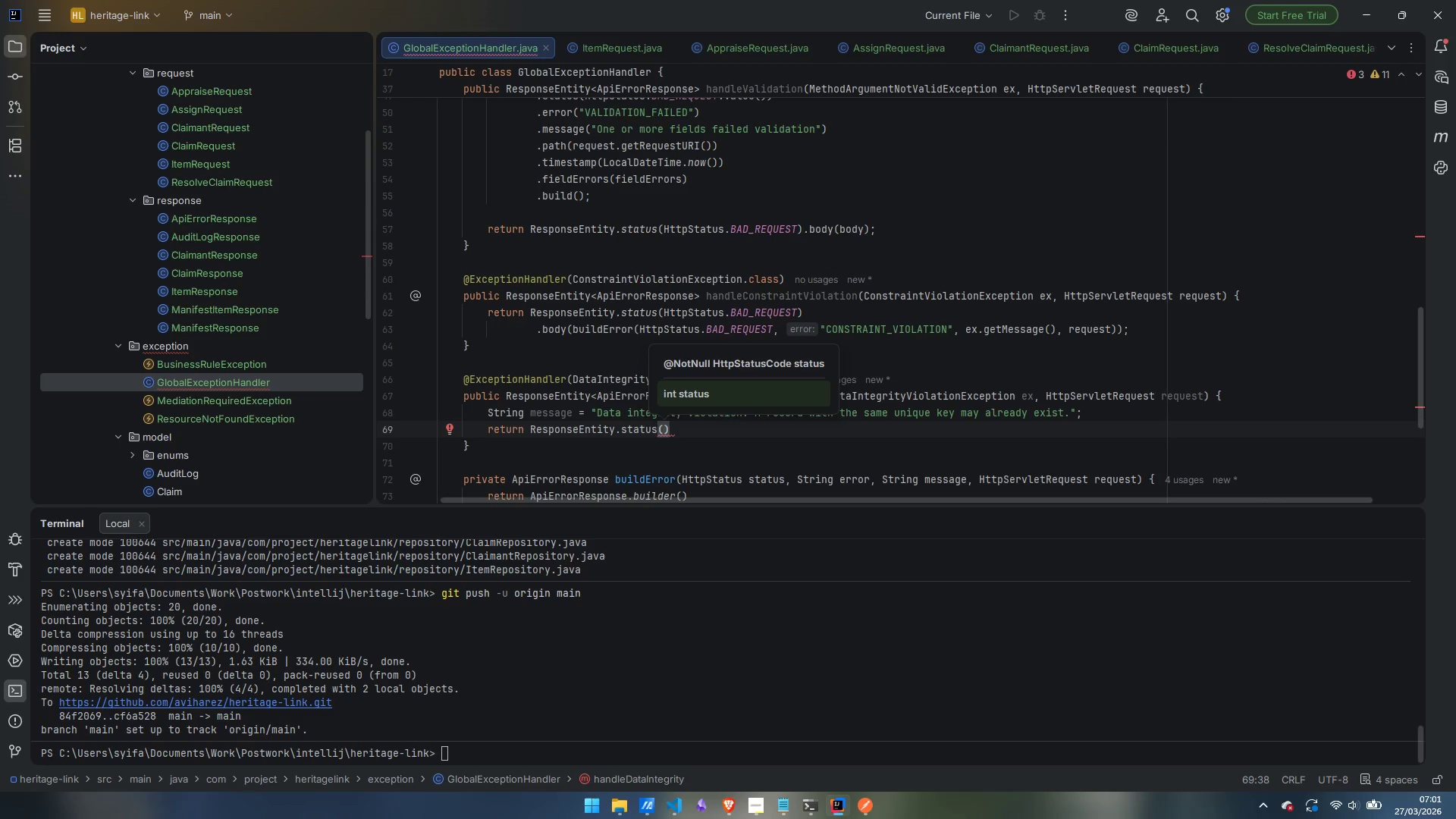 
type(HttpSta)
 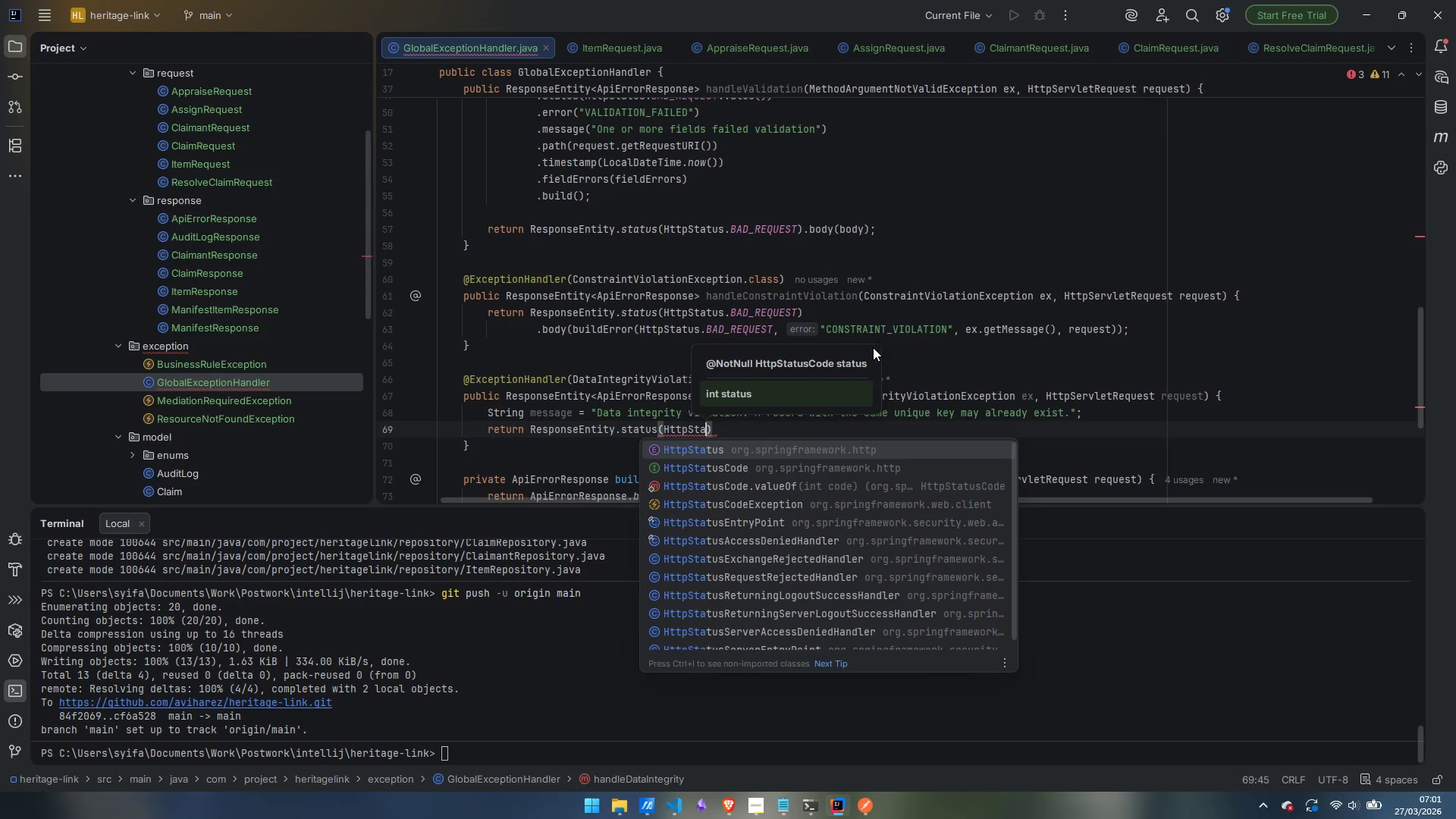 
key(Enter)
 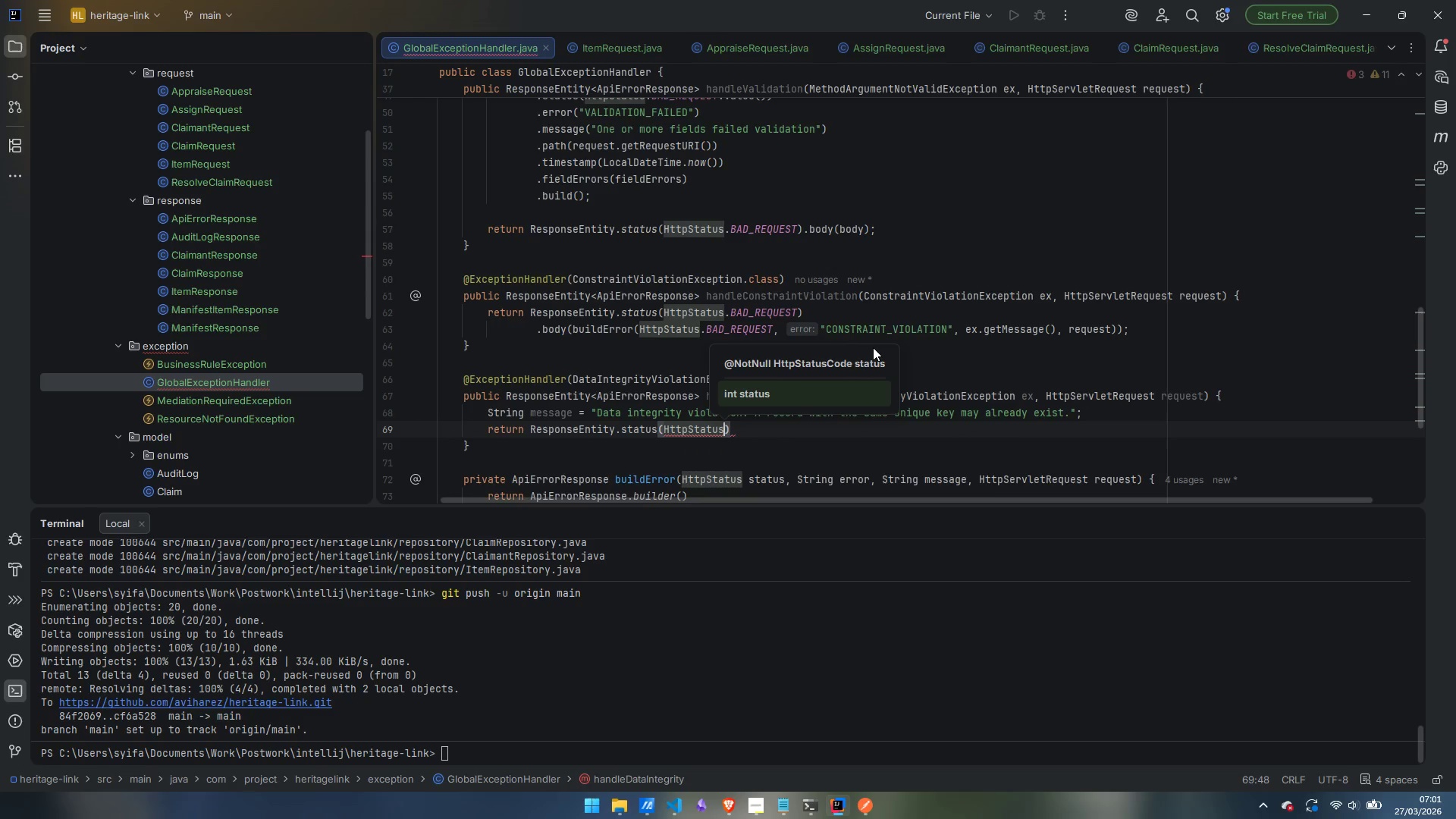 
type(.con)
key(Backspace)
key(Backspace)
key(Backspace)
type(CON)
 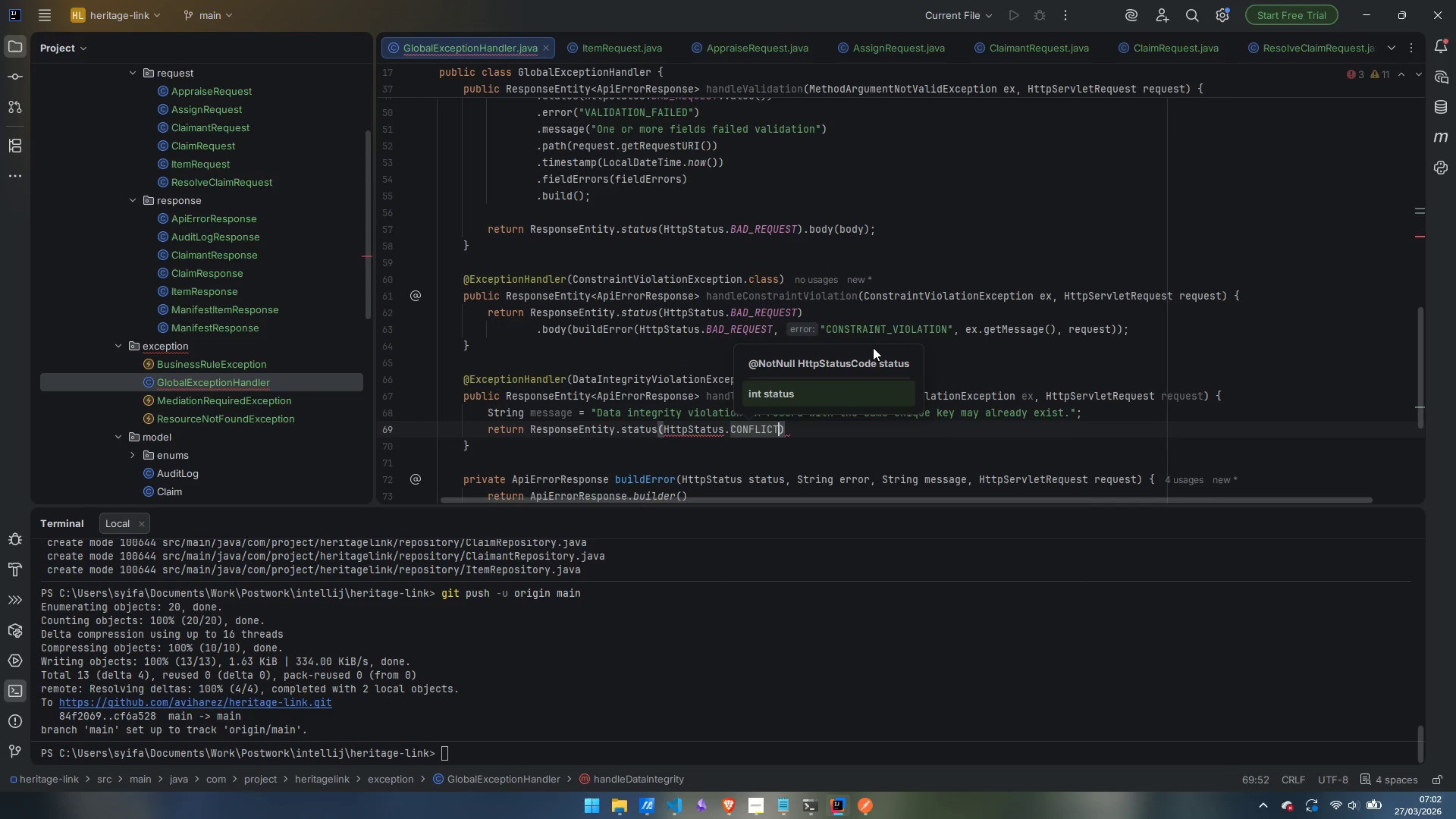 
 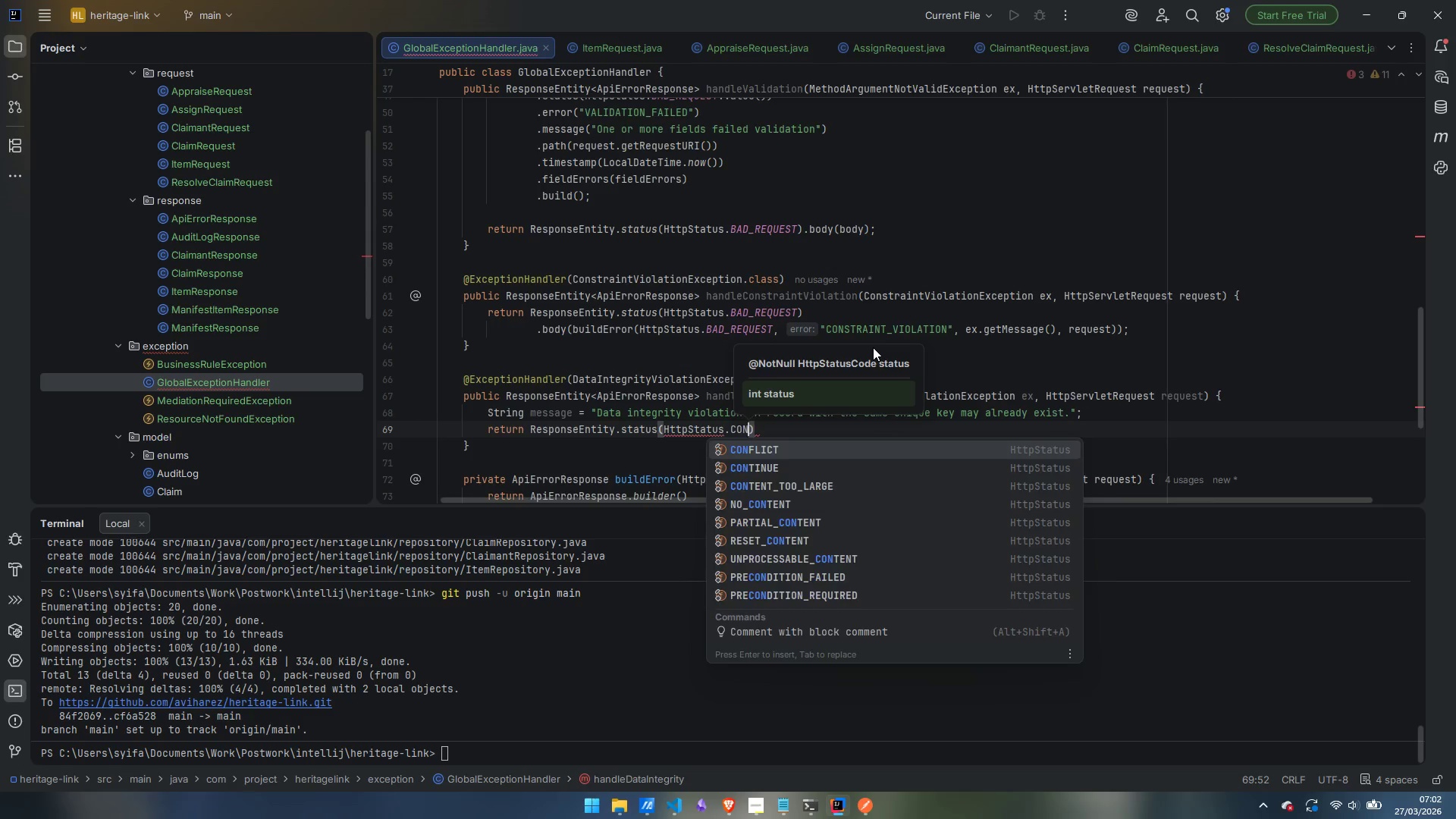 
key(Enter)
 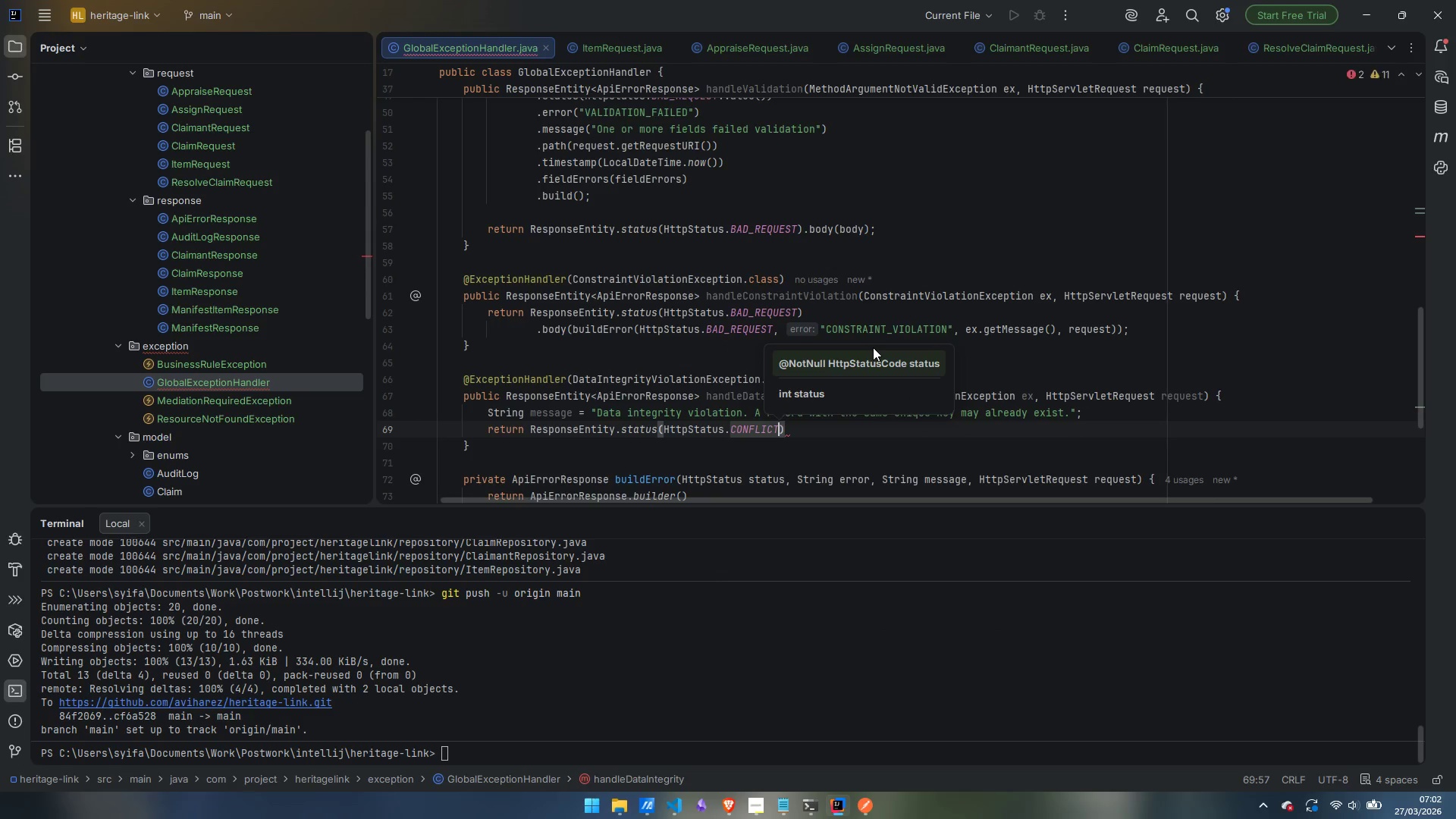 
key(ArrowRight)
 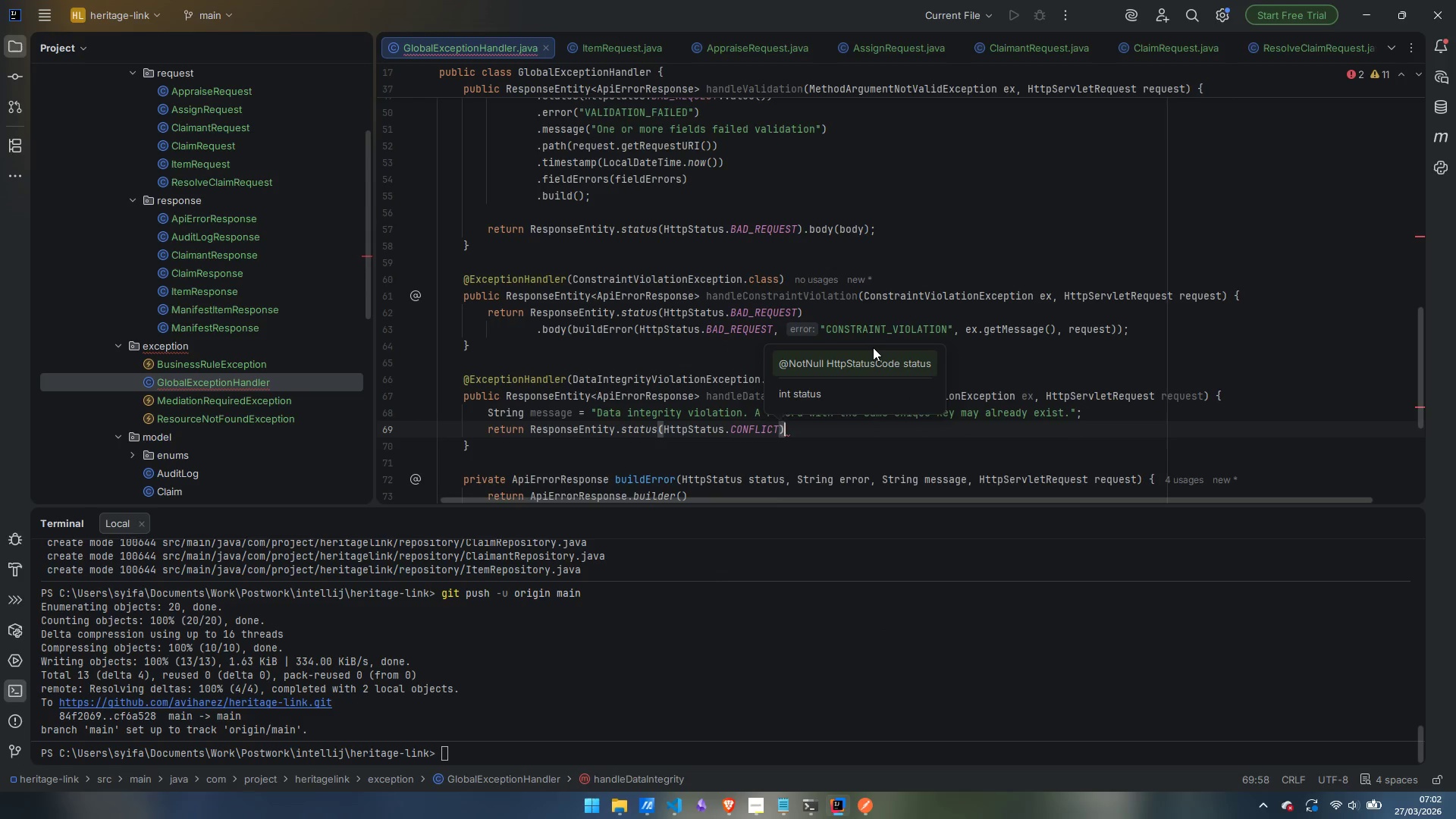 
type(.bod)
 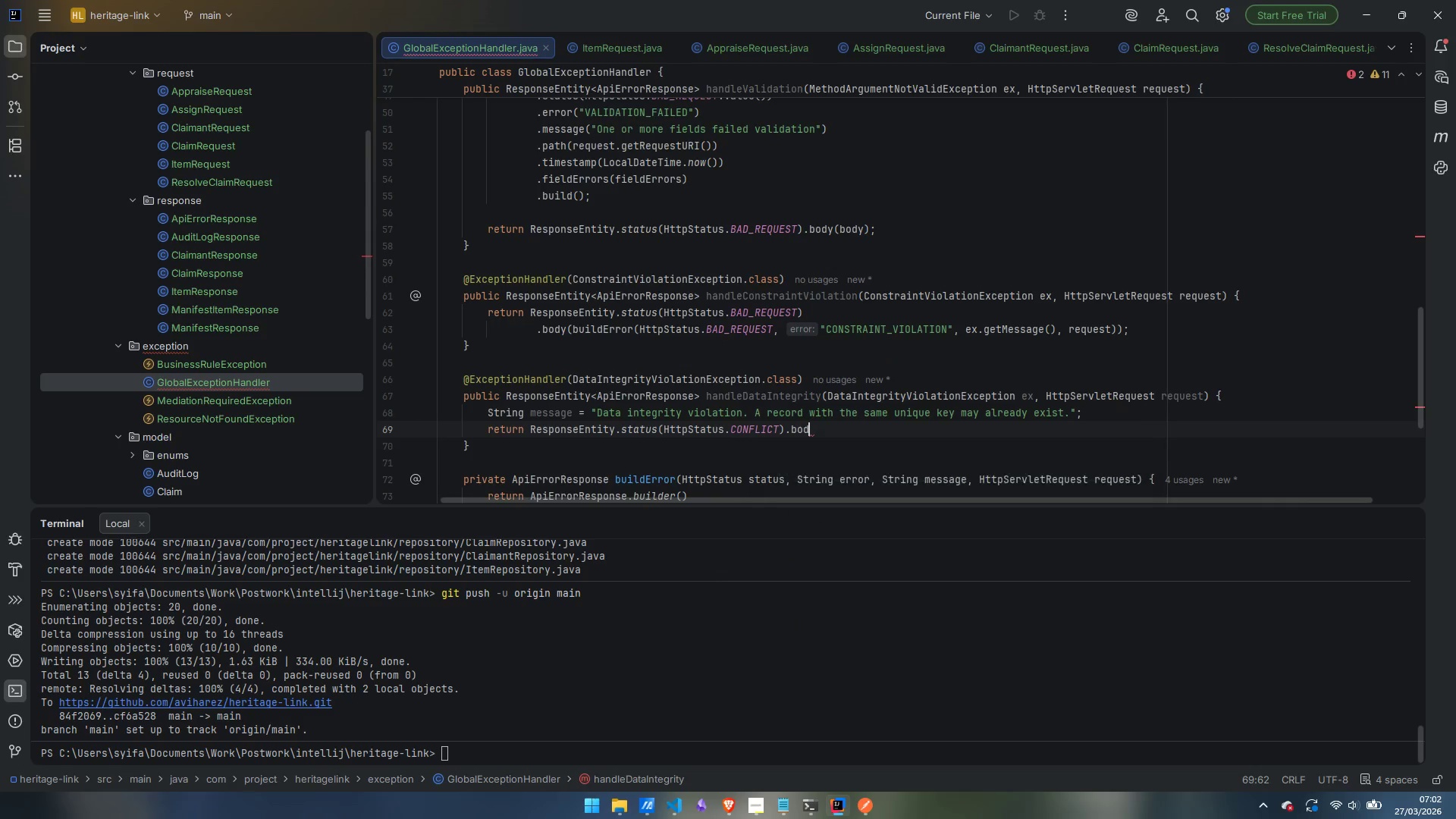 
key(Enter)
 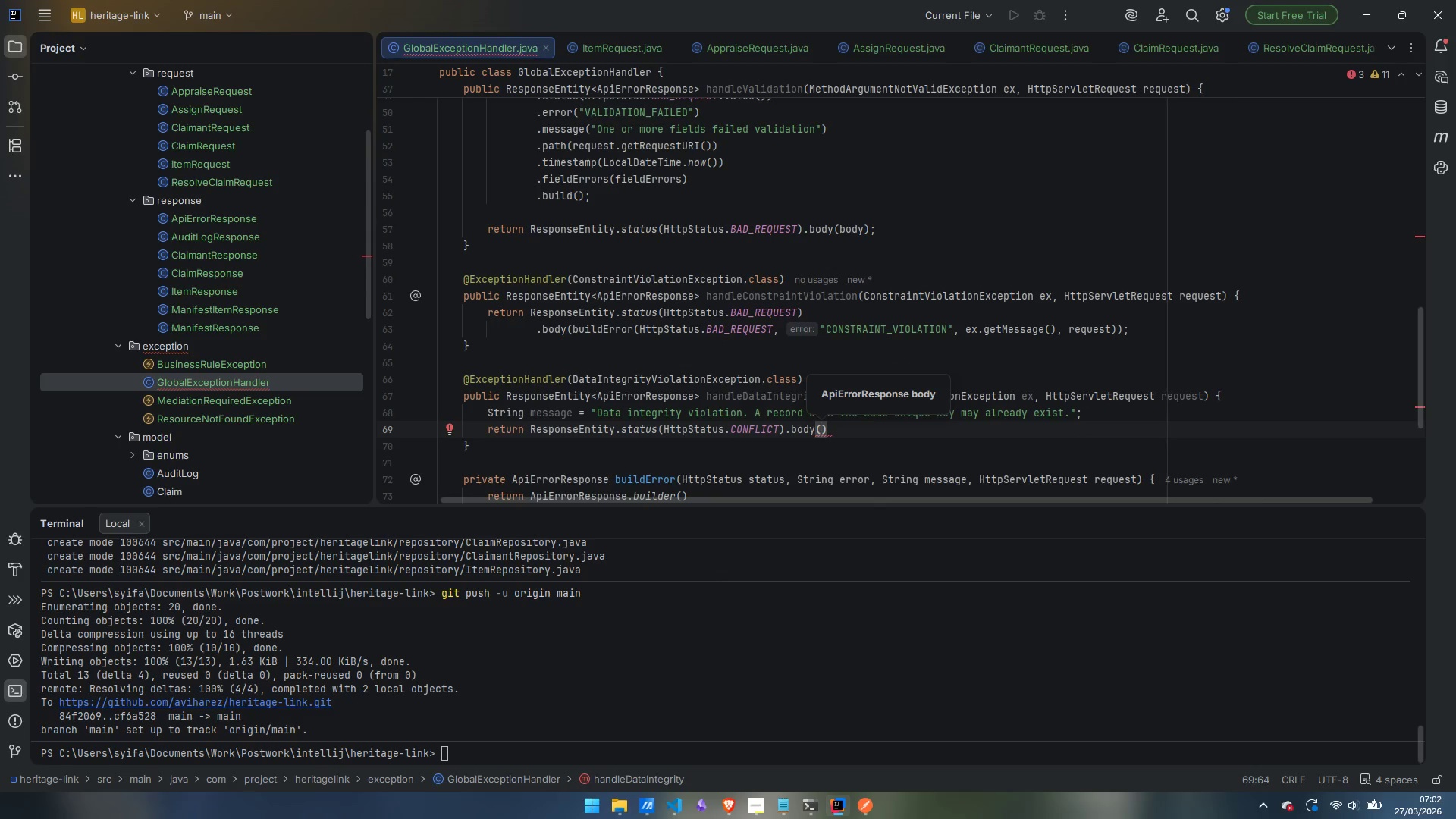 
key(Control+ControlLeft)
 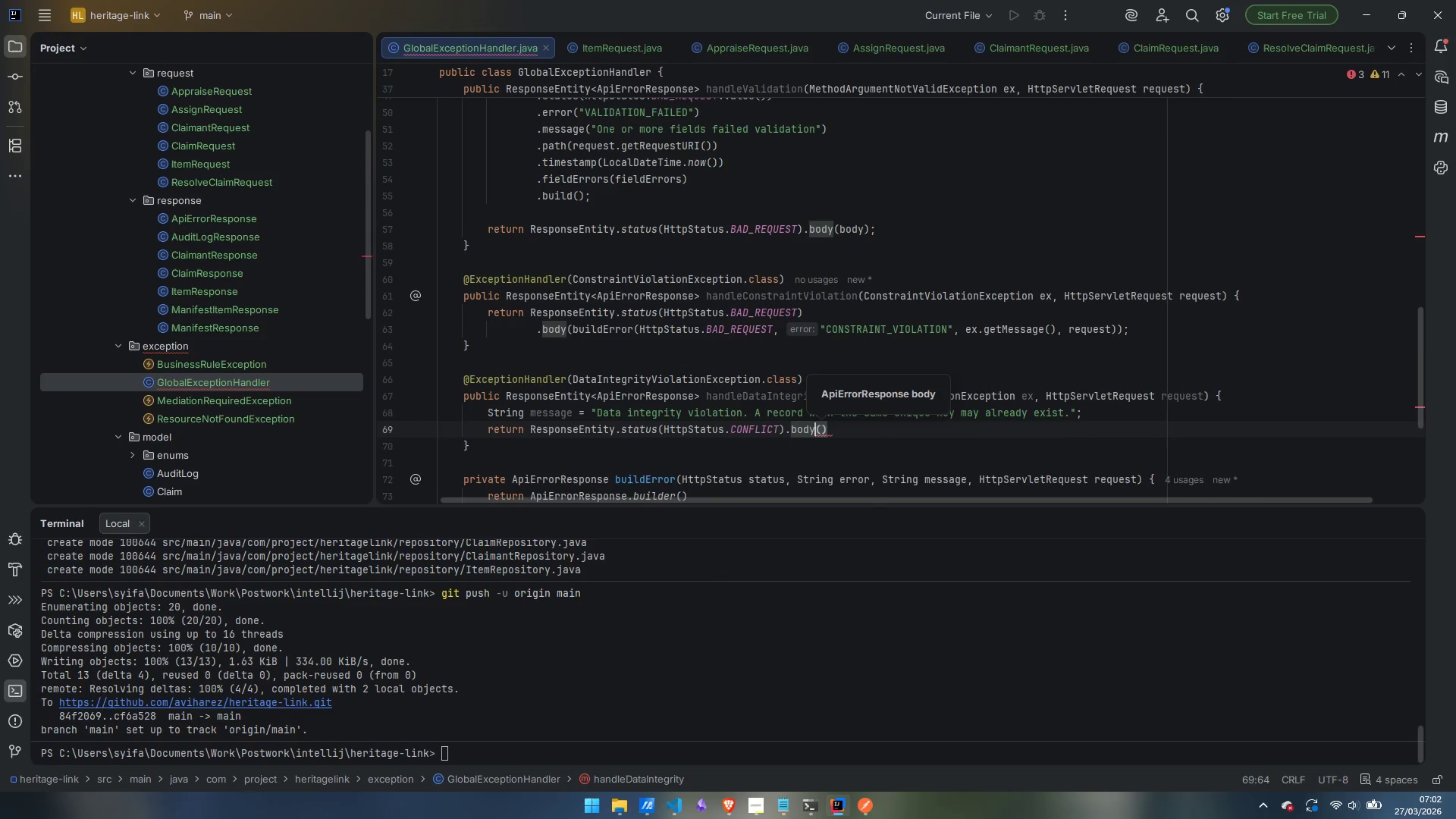 
key(Control+ArrowLeft)
 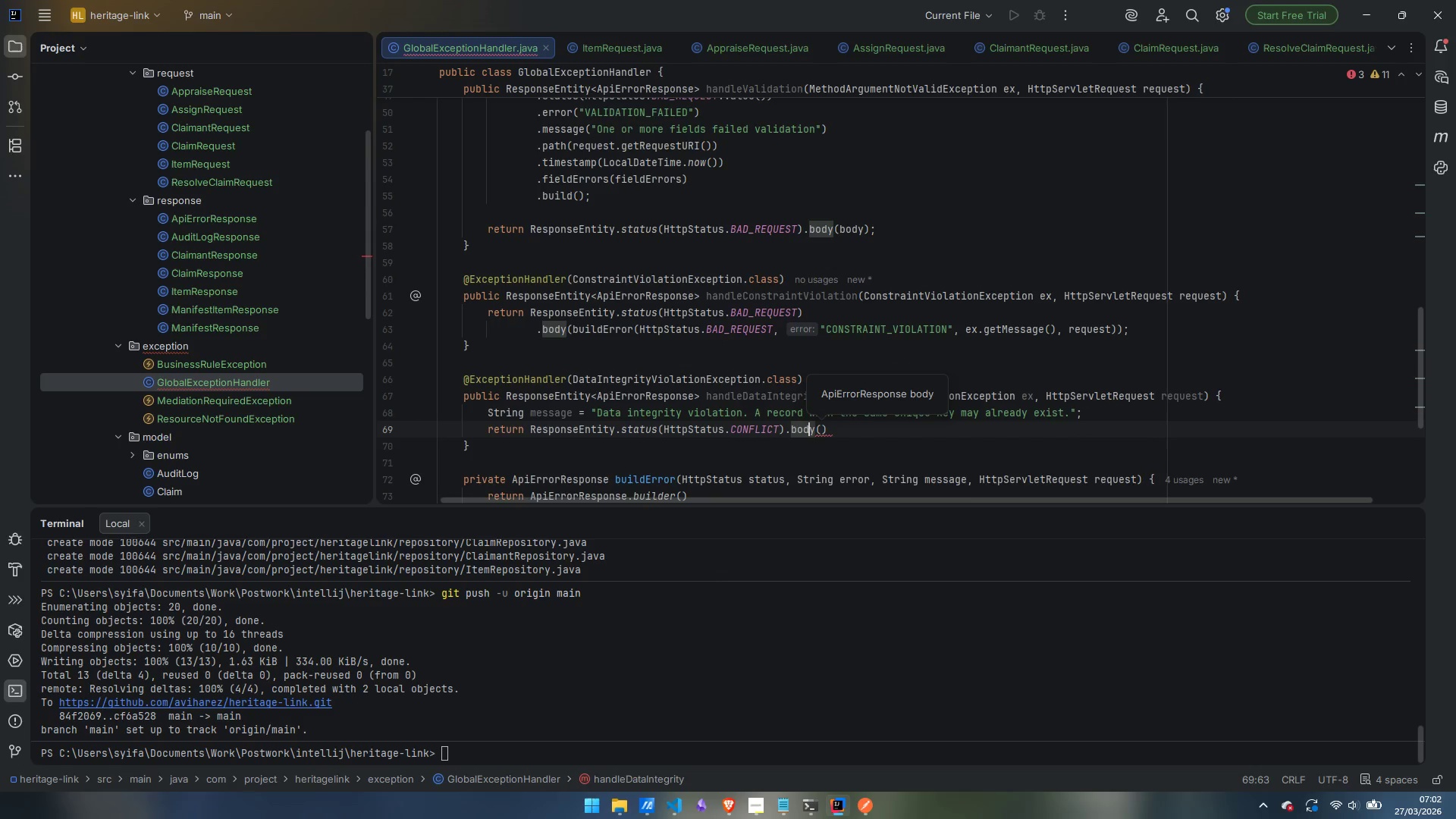 
key(ArrowLeft)
 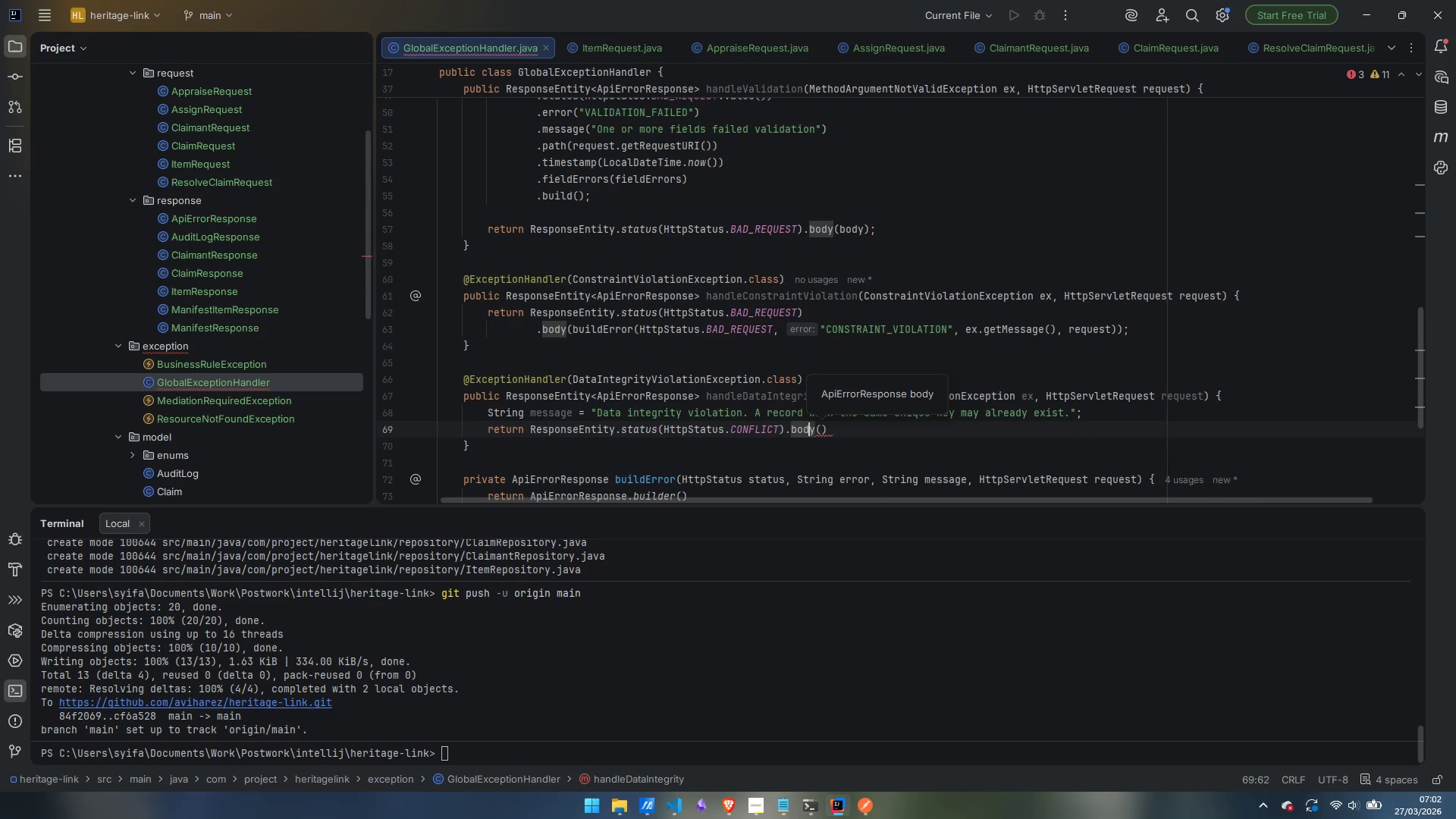 
key(ArrowLeft)
 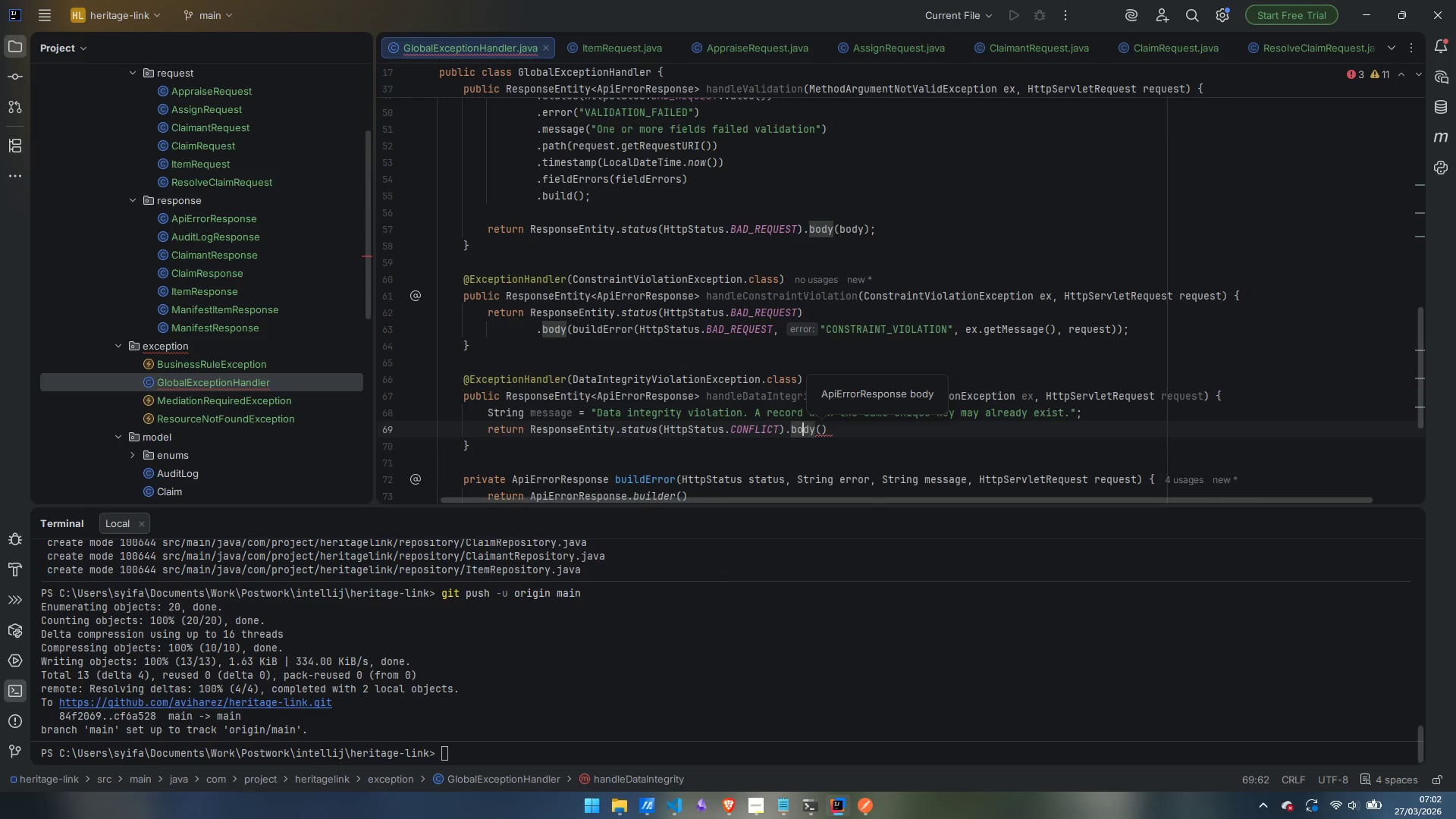 
key(ArrowLeft)
 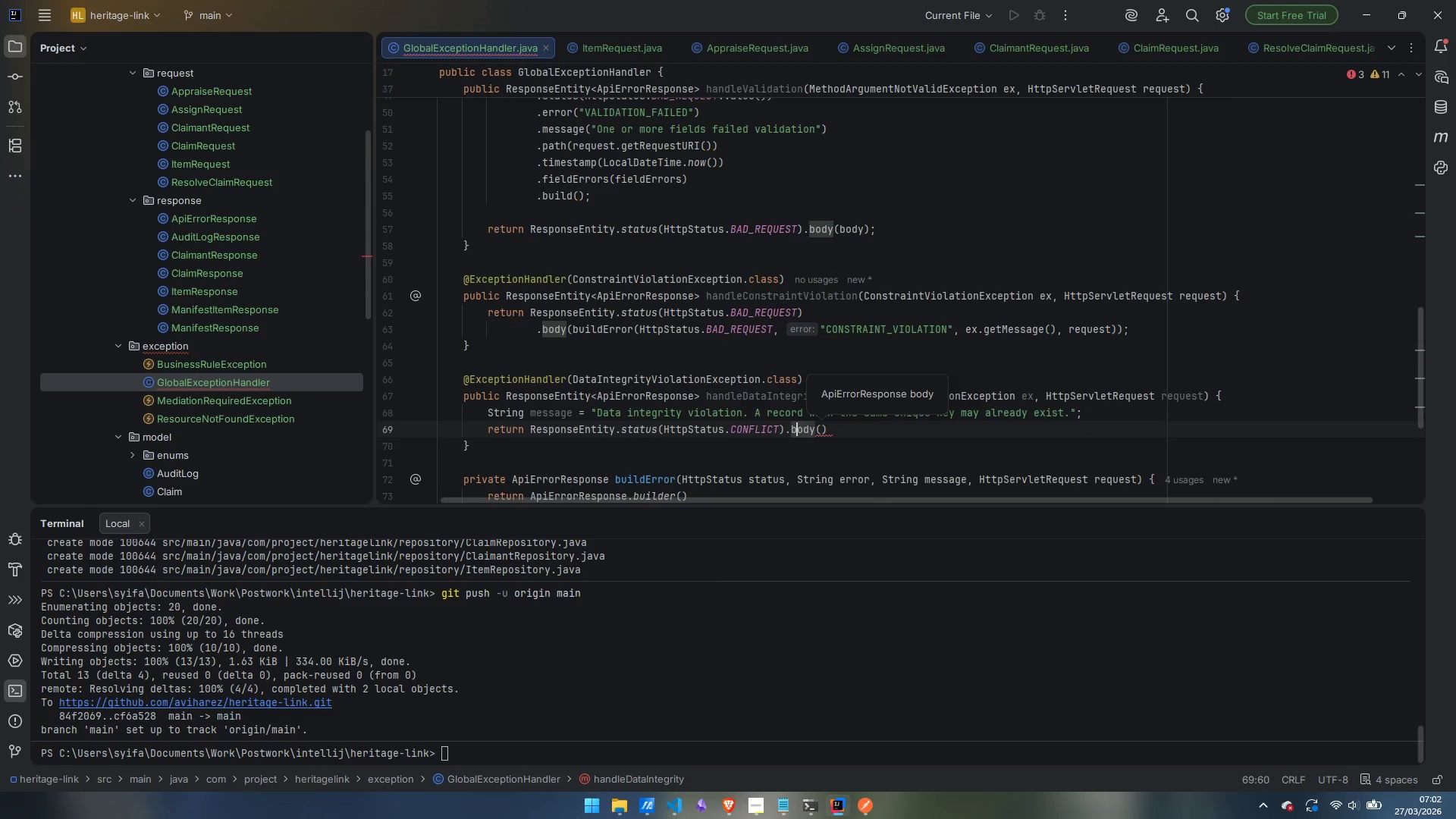 
key(ArrowLeft)
 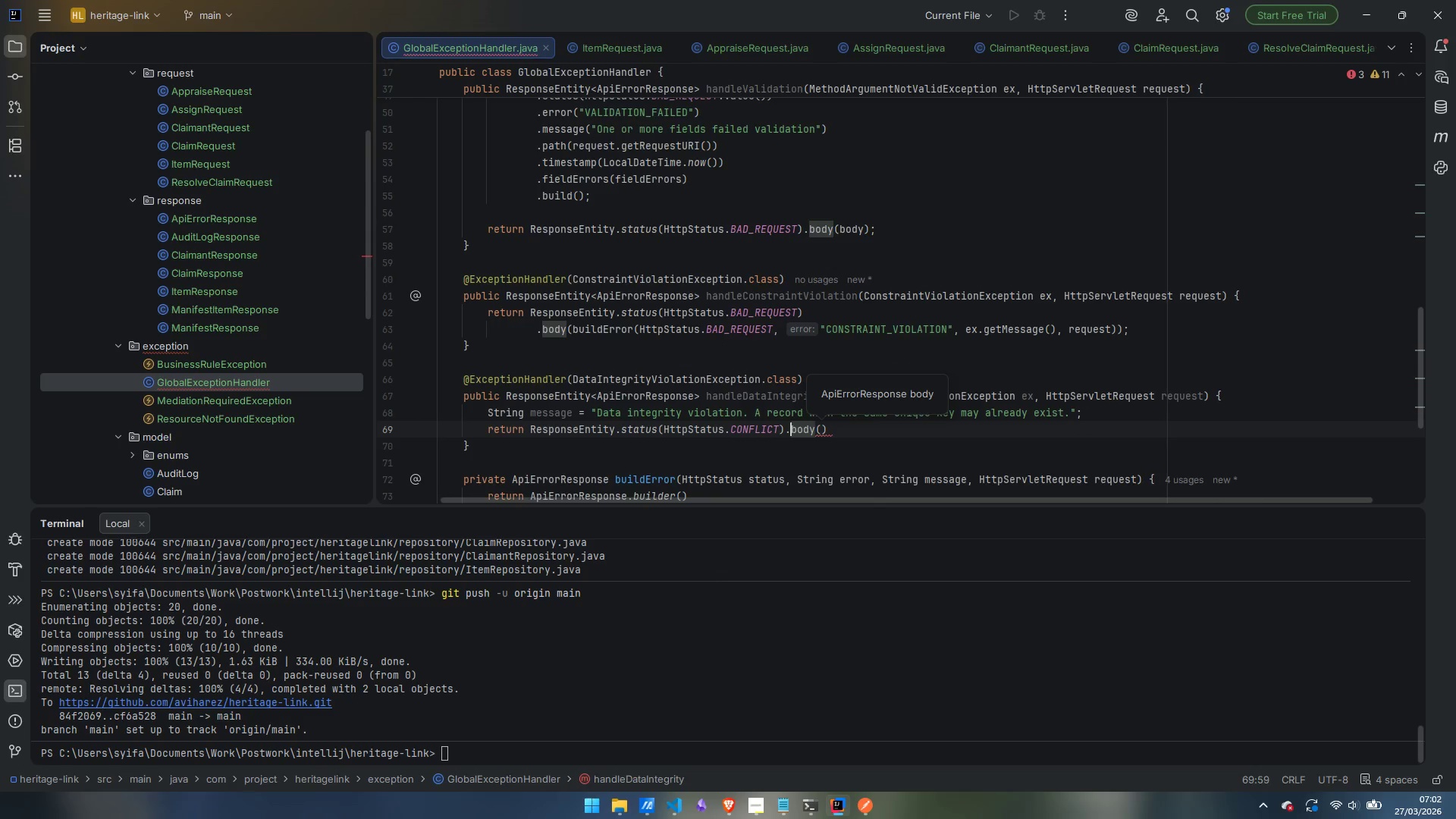 
key(ArrowLeft)
 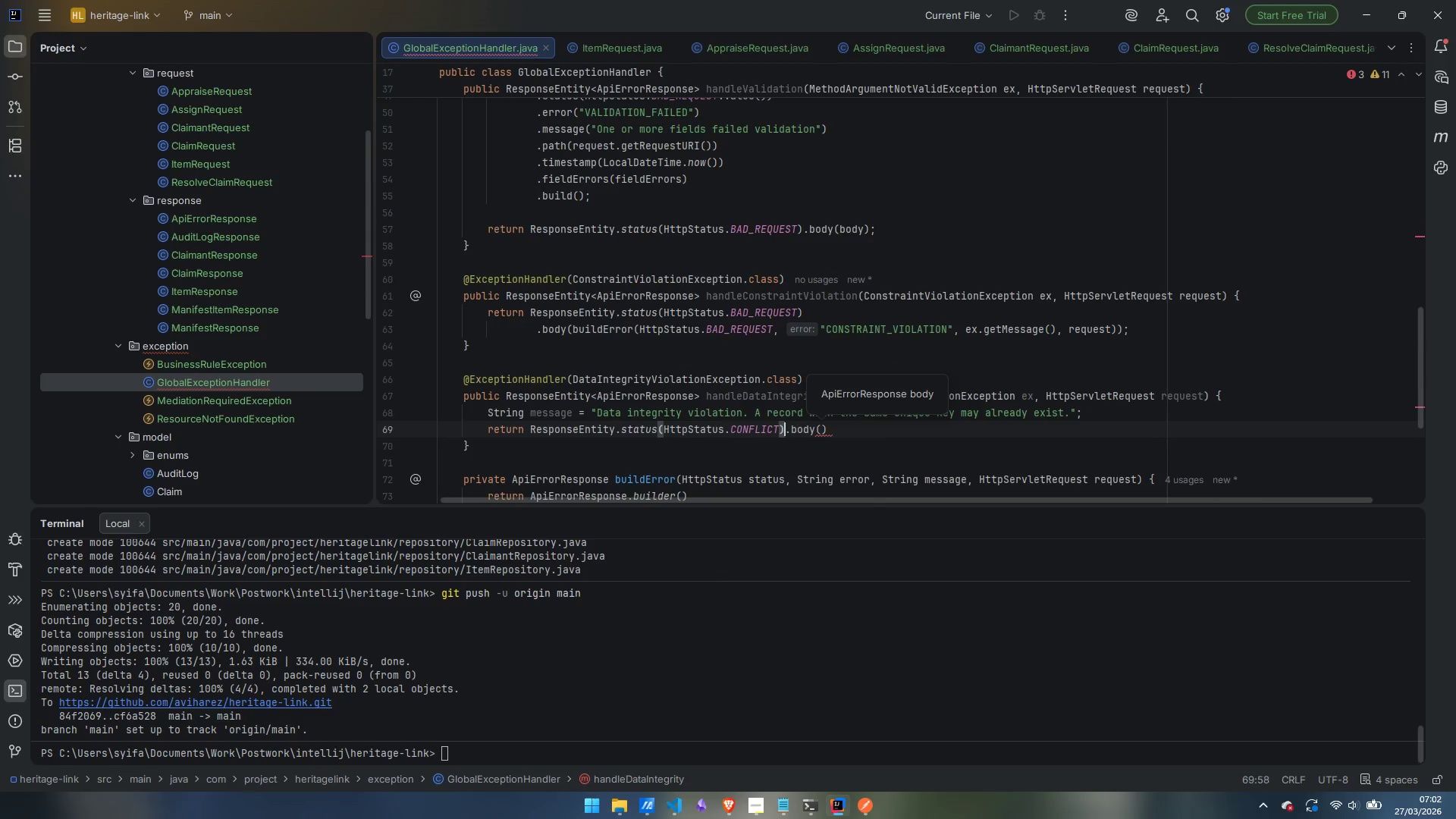 
key(Enter)
 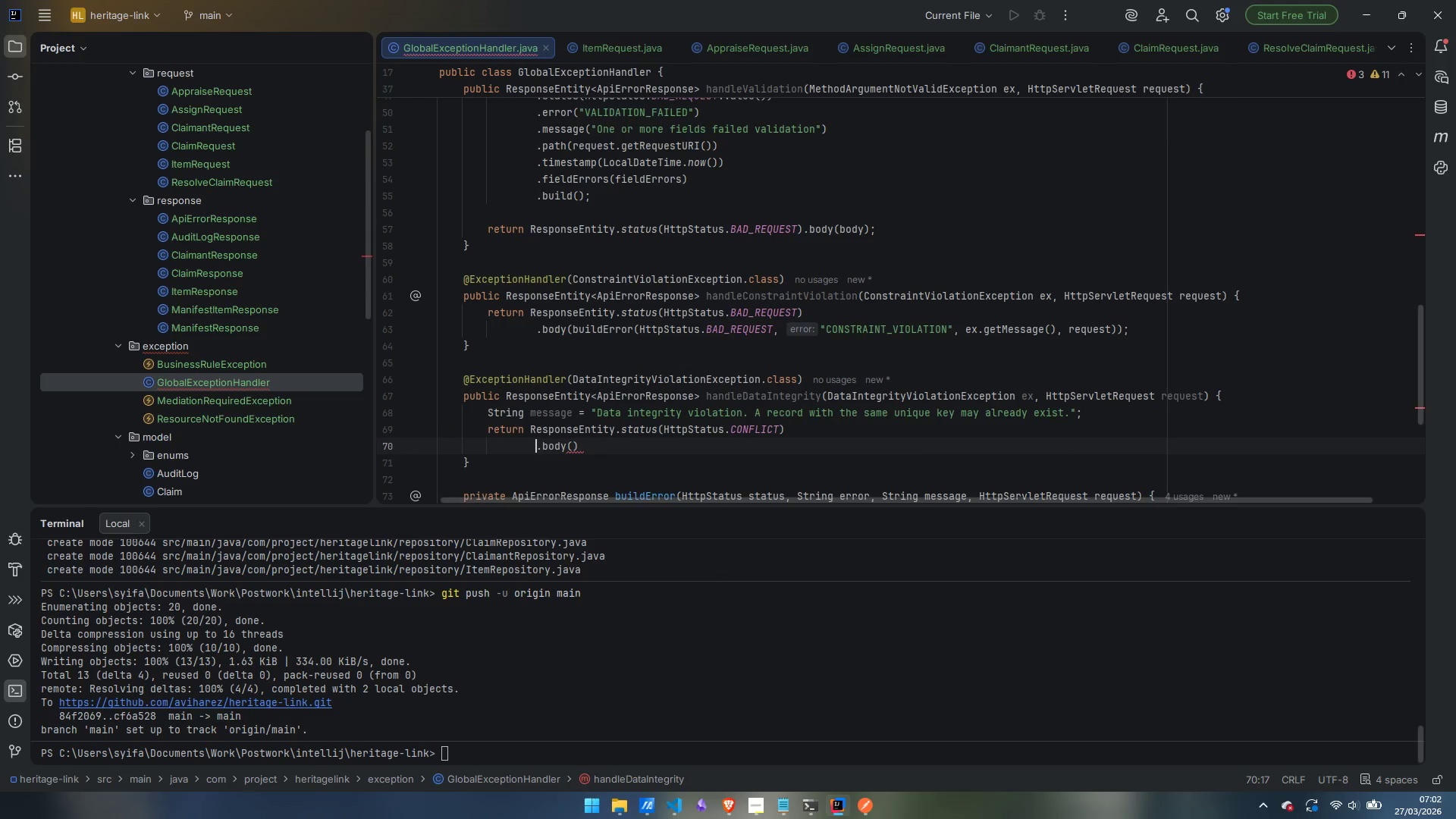 
key(Control+ArrowRight)
 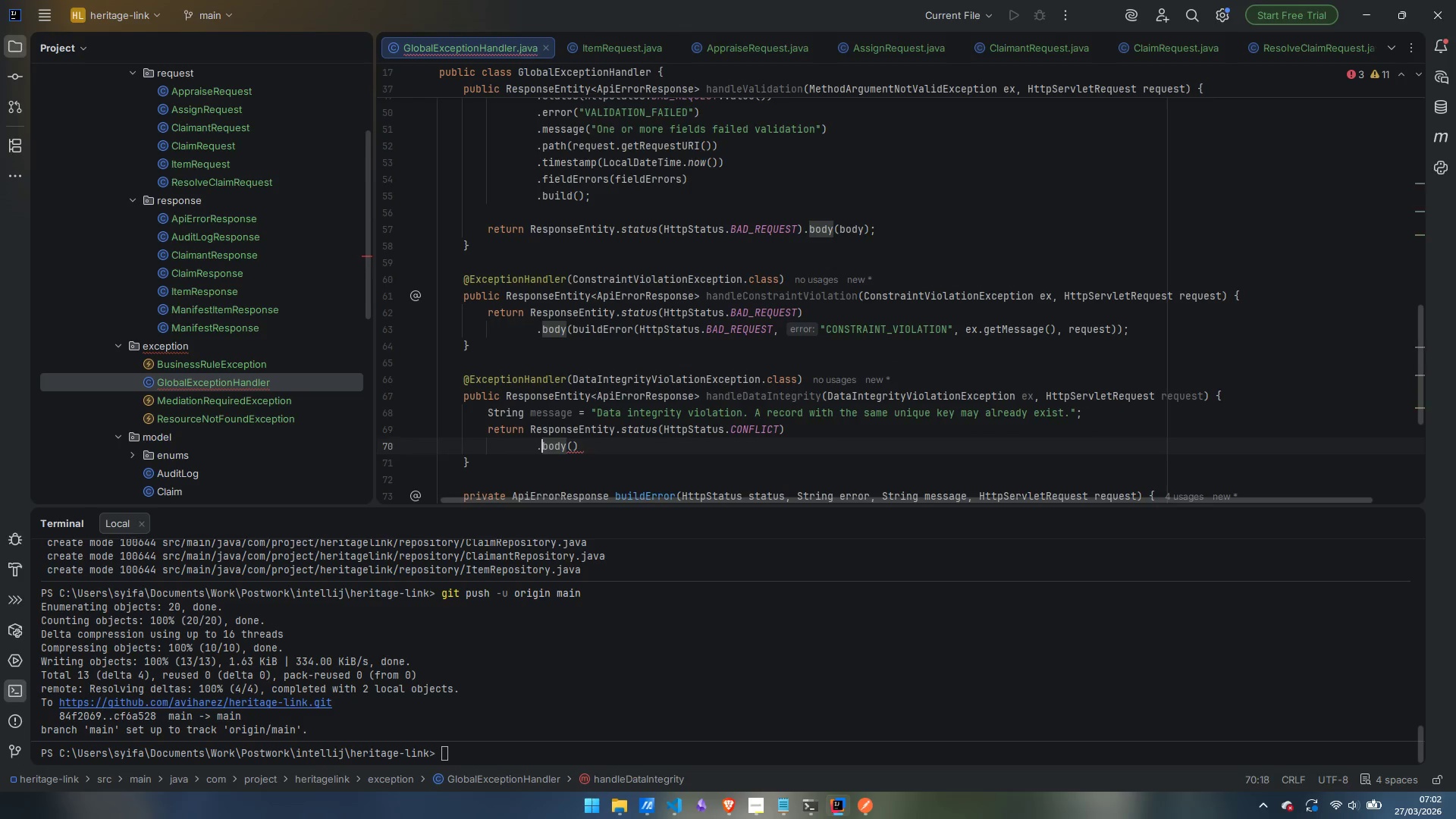 
key(Control+ArrowRight)
 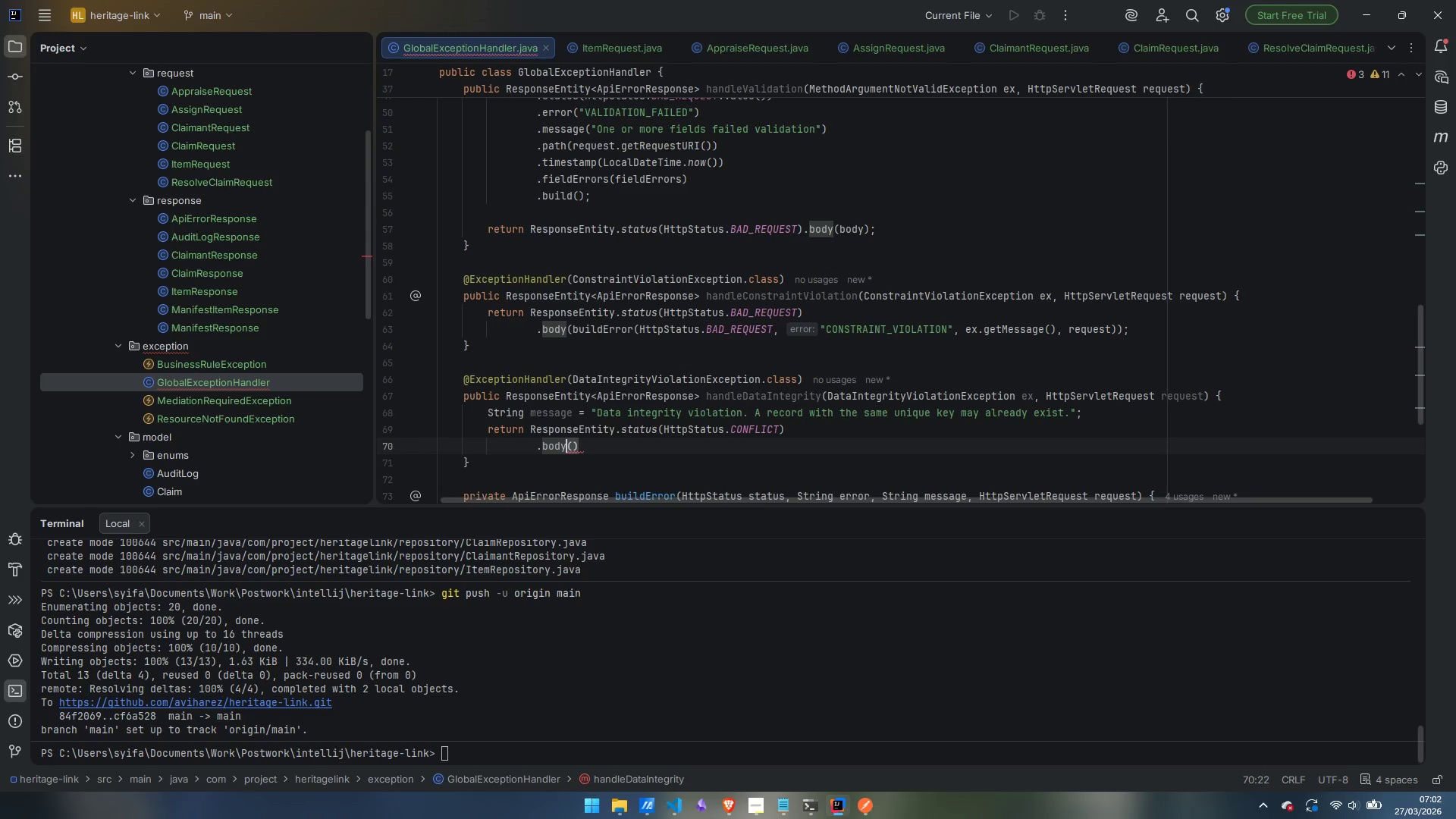 
key(ArrowRight)
 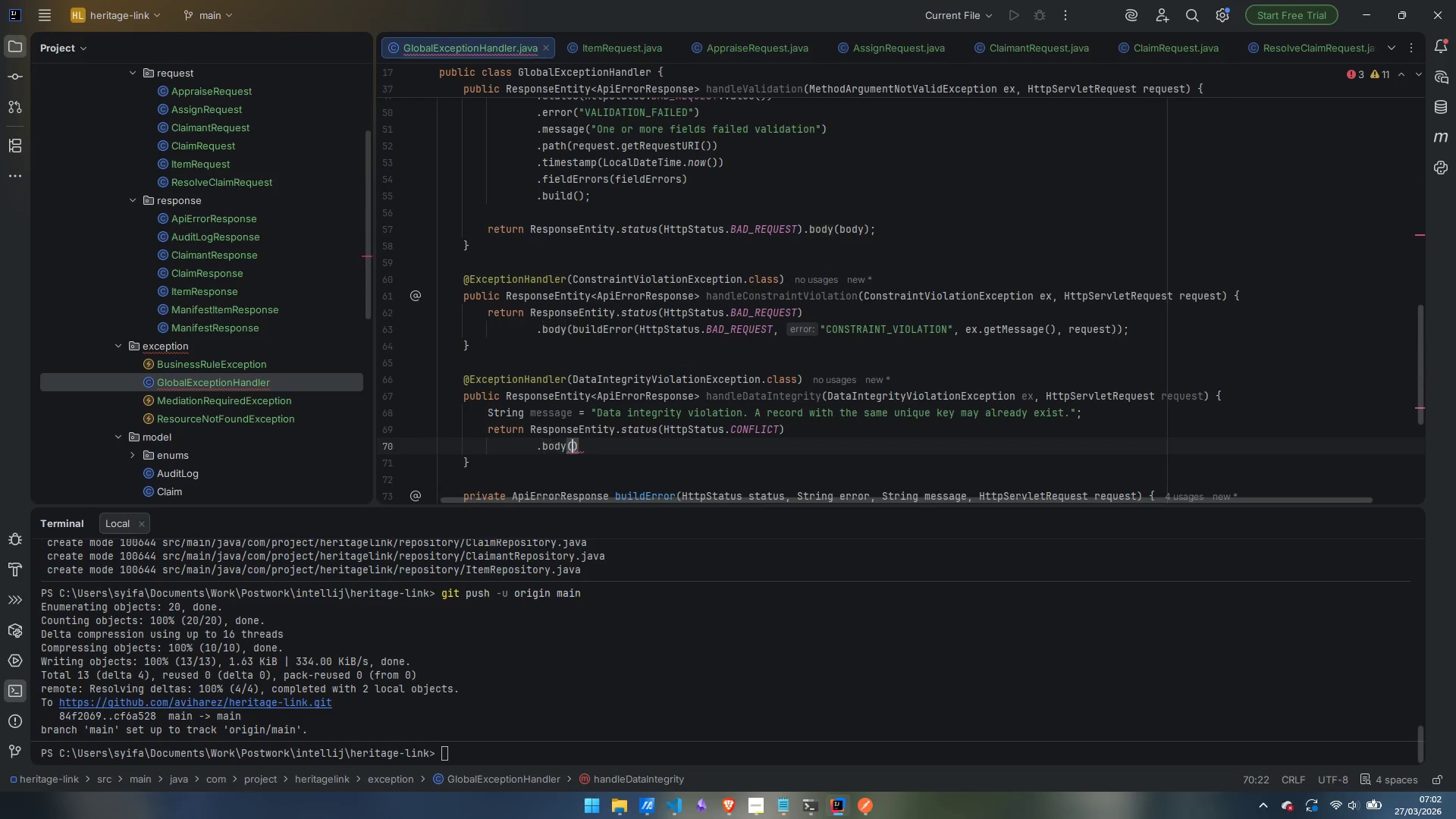 
key(ArrowRight)
 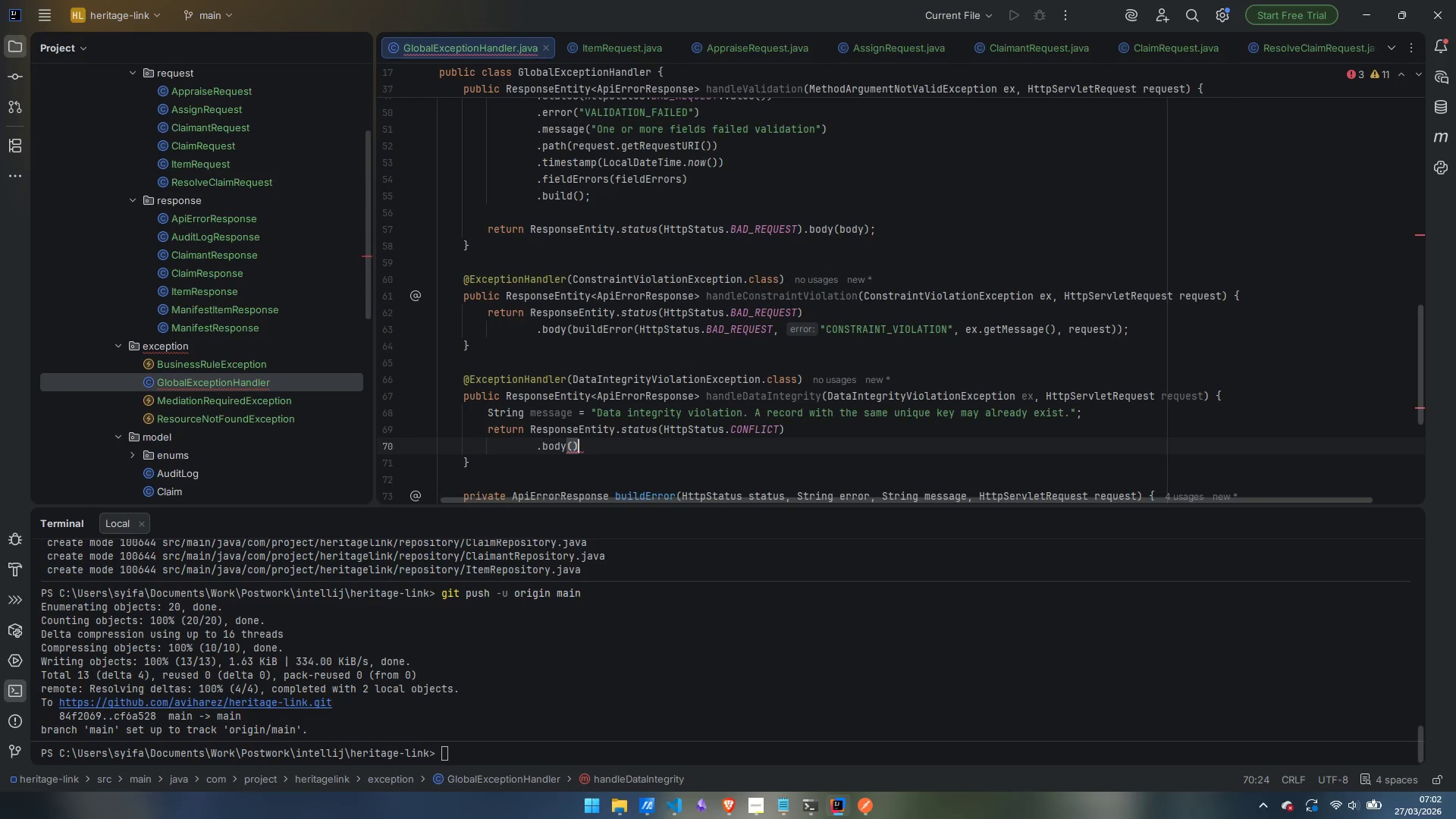 
key(ArrowLeft)
 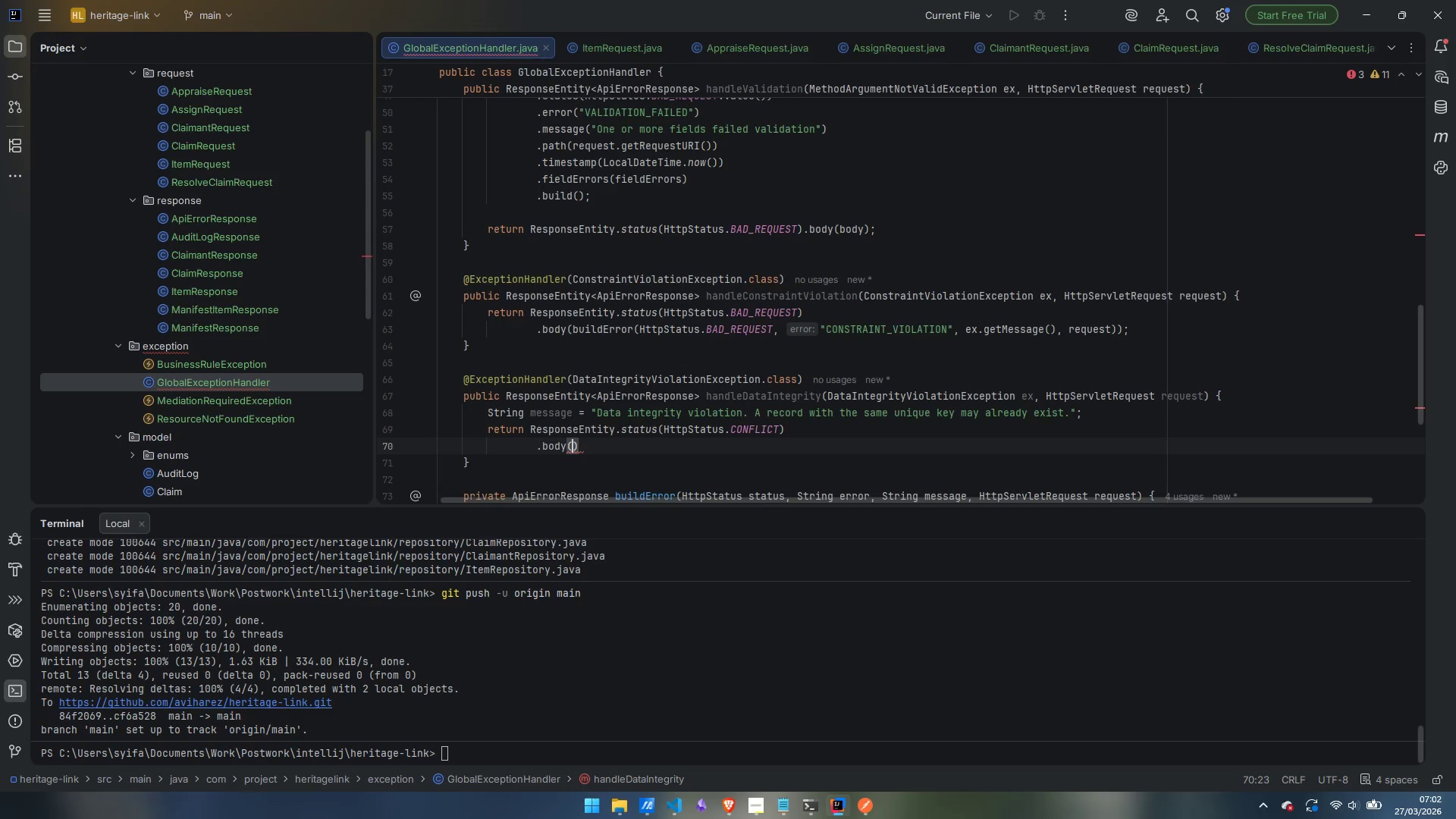 
type(buildErr)
 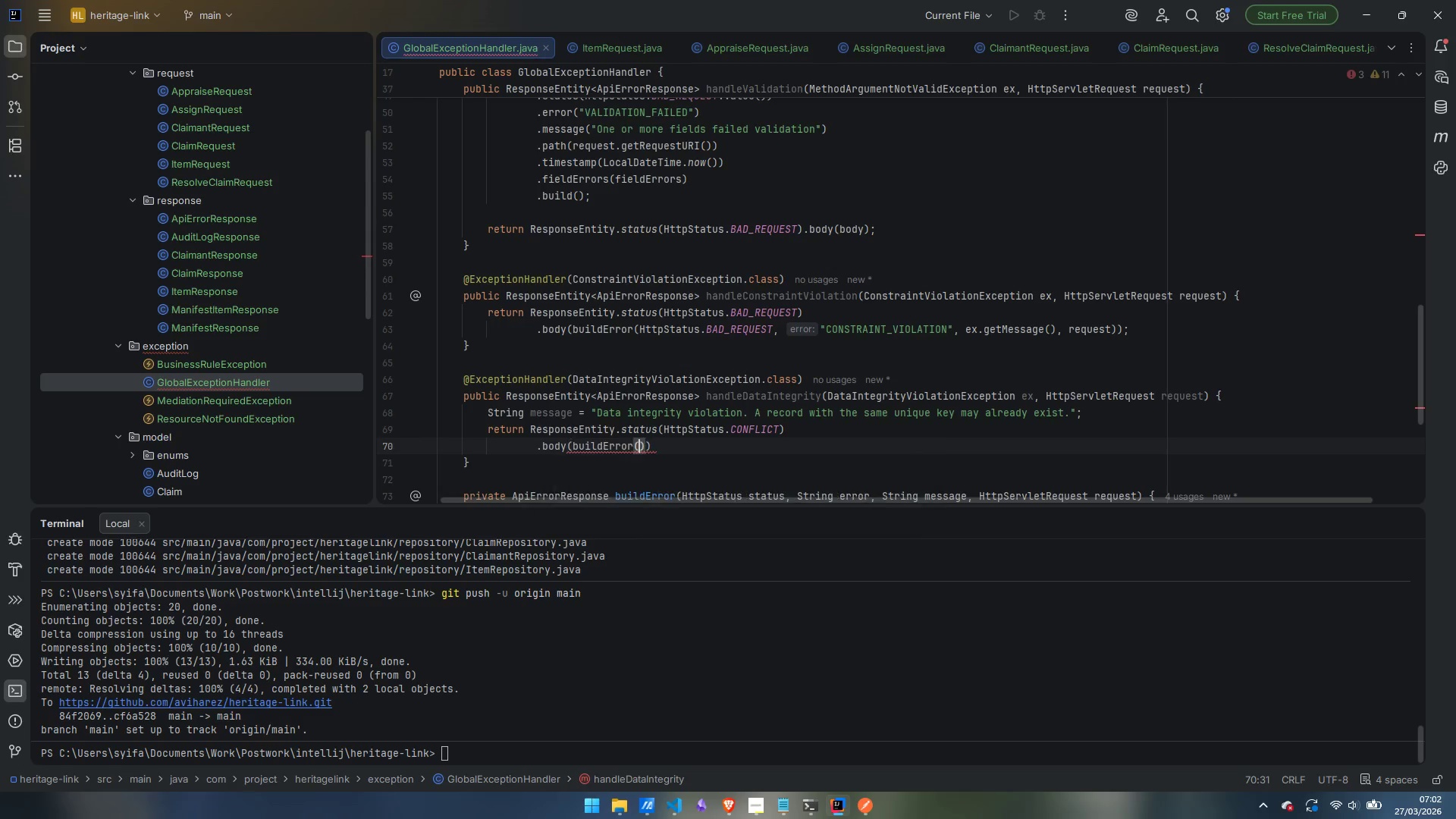 
 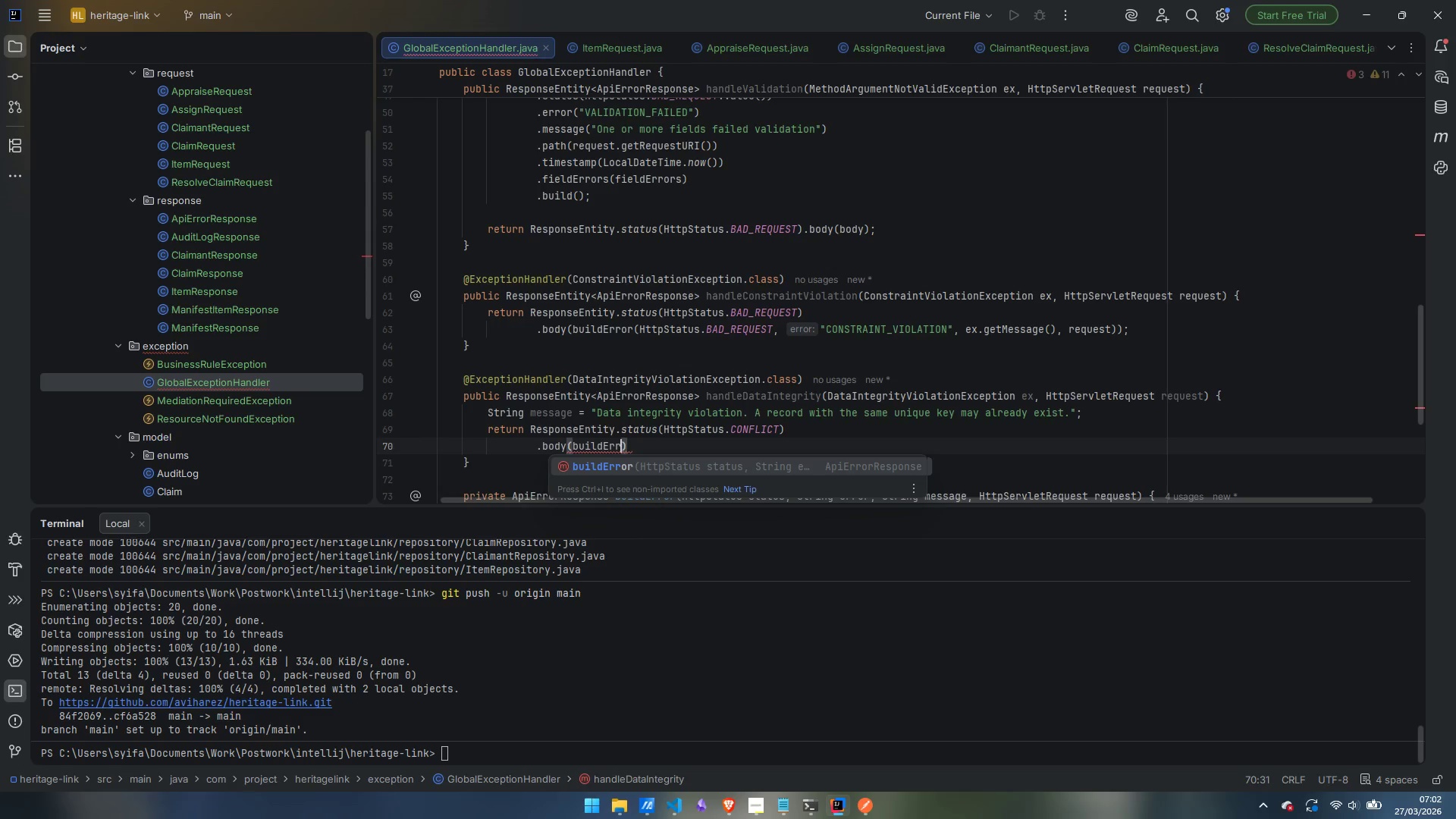 
key(Enter)
 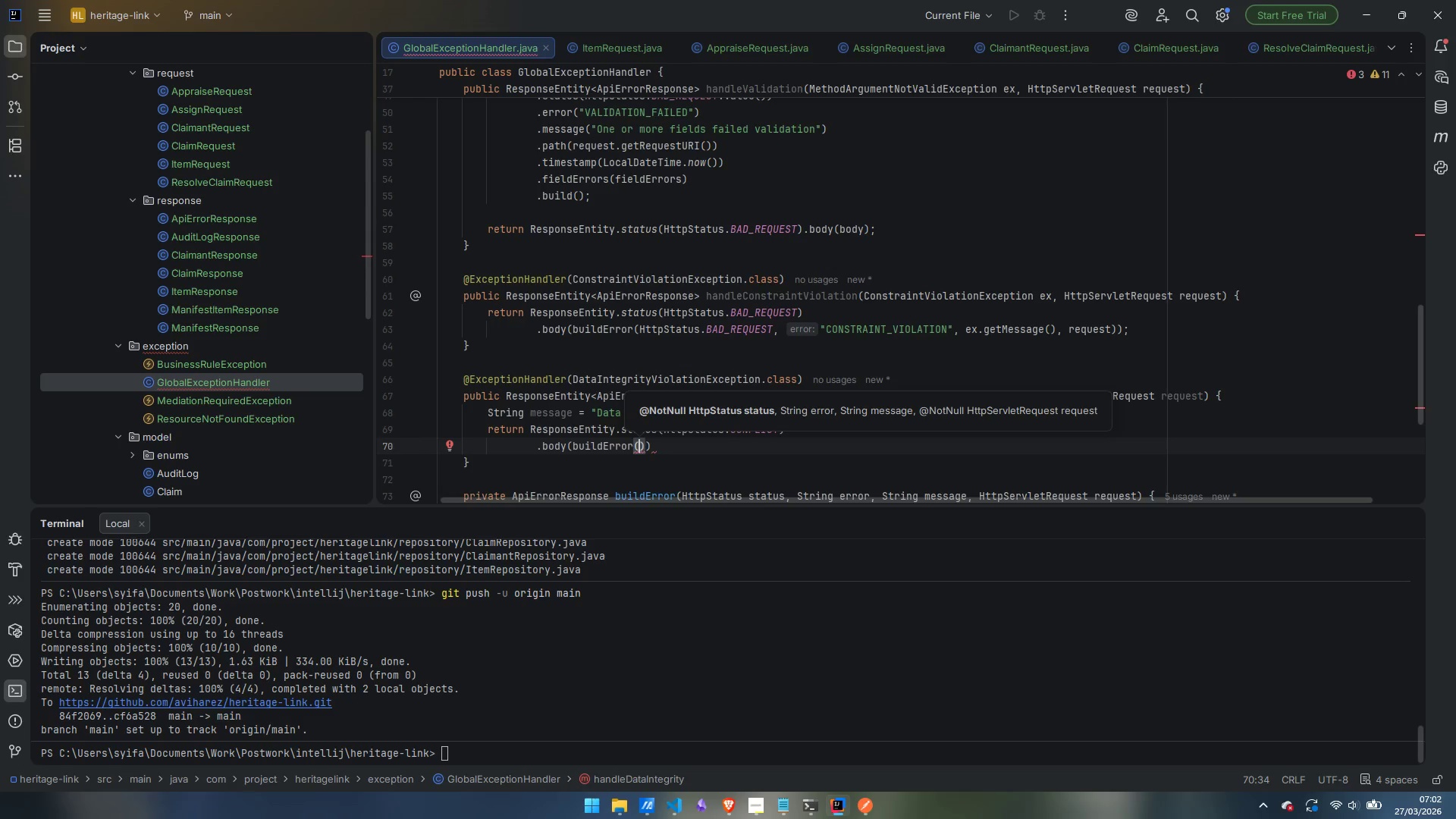 
wait(14.09)
 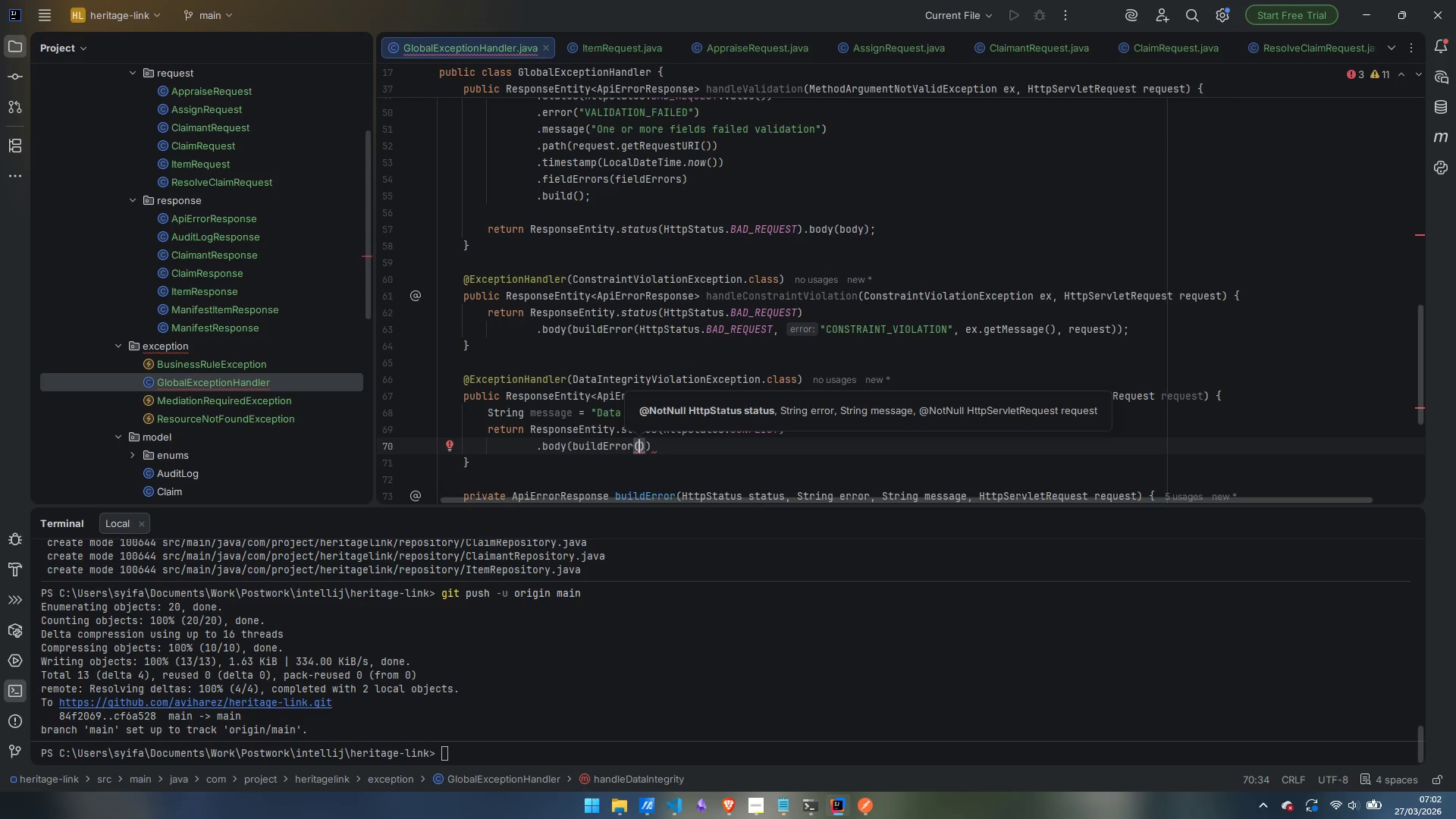 
type(HTT)
 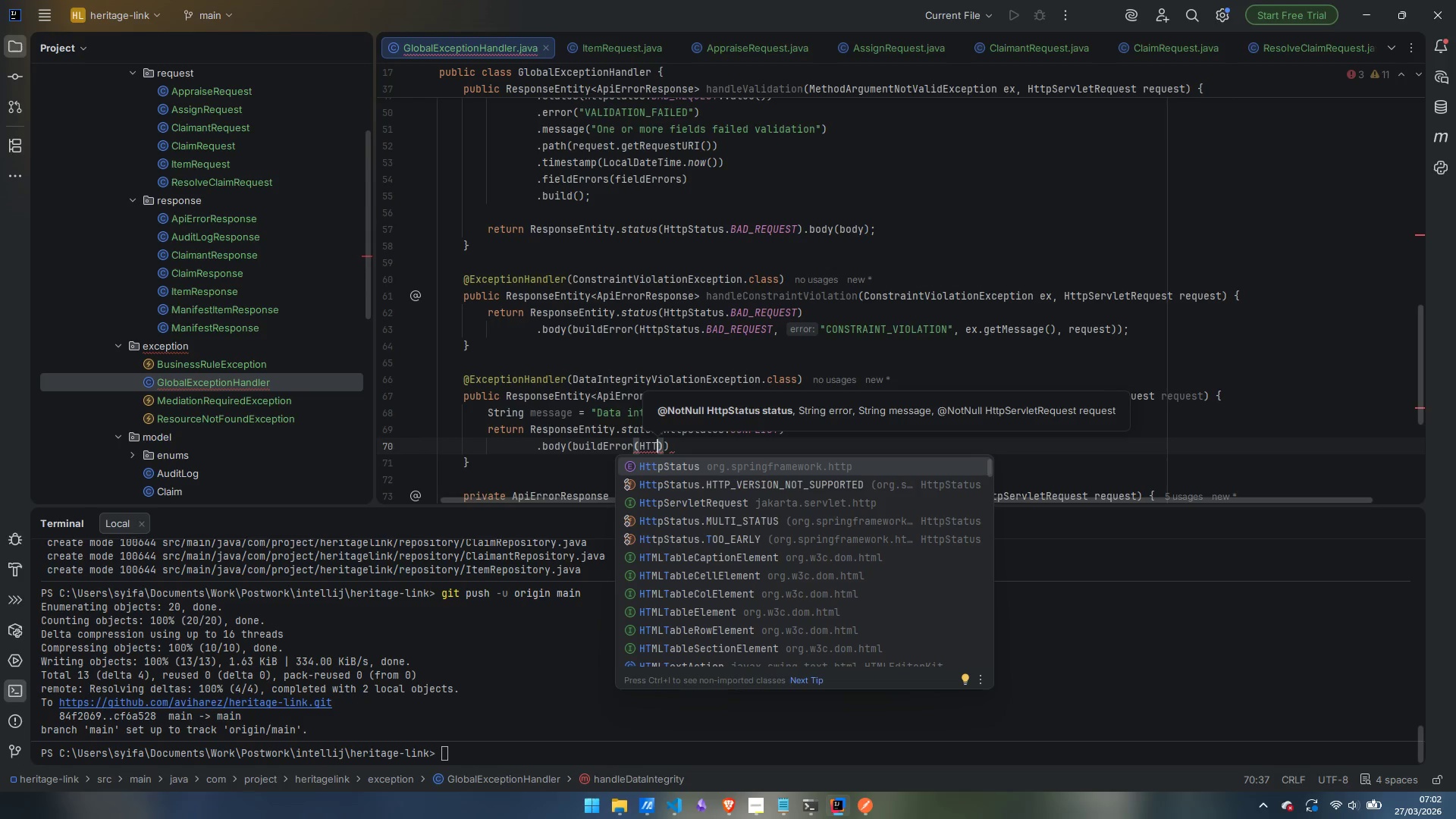 
key(Enter)
 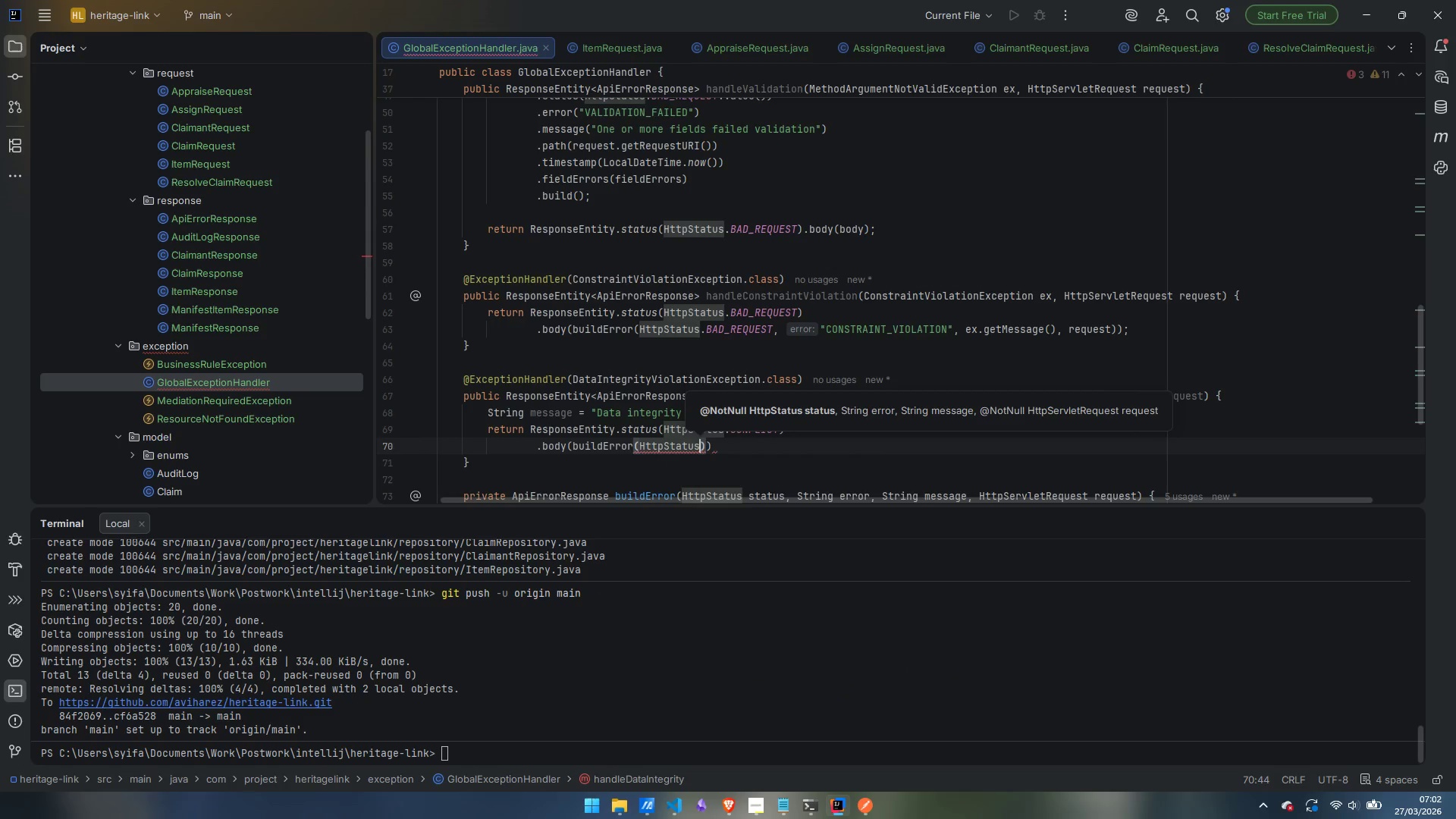 
key(Period)
 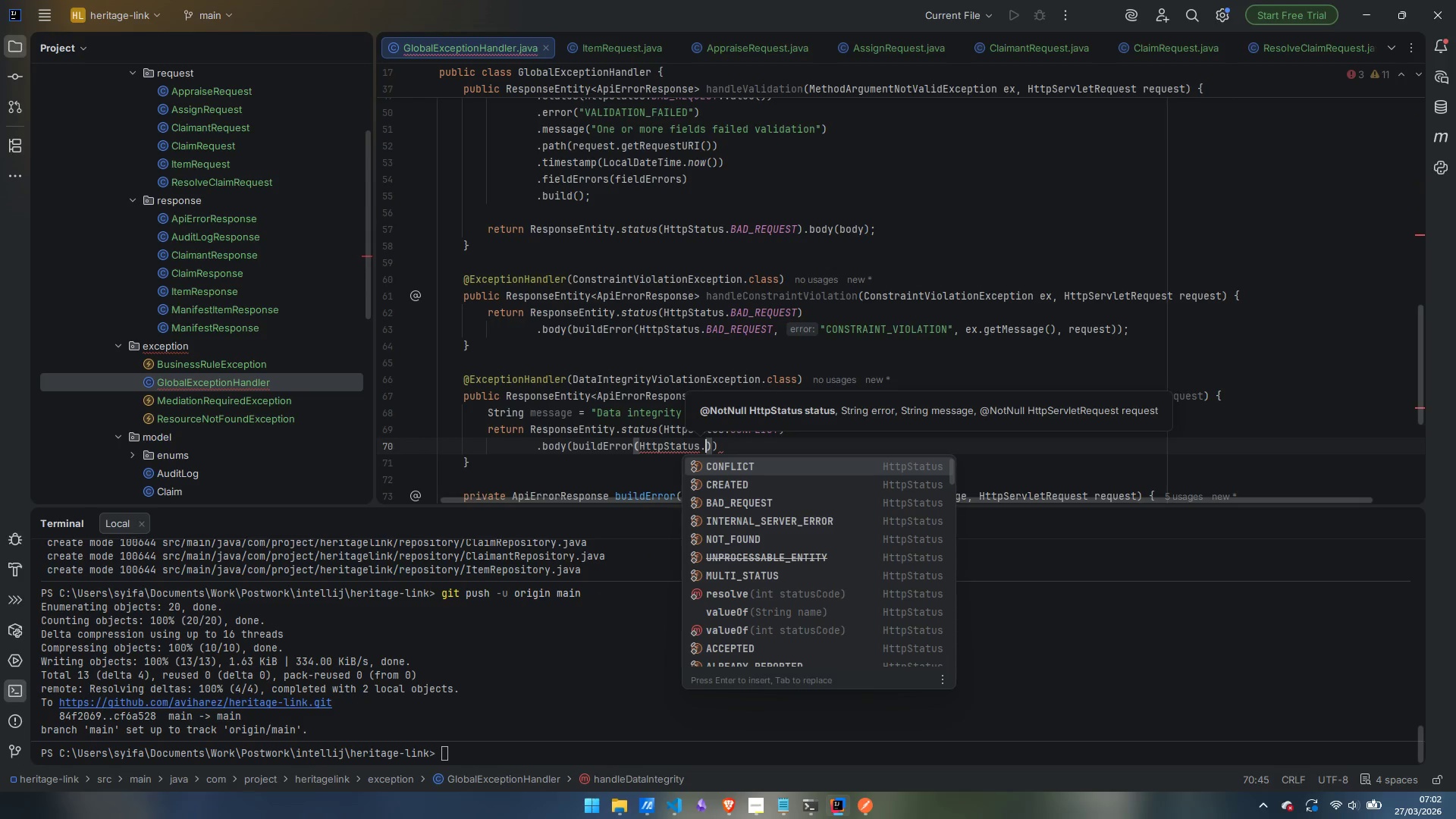 
hold_key(key=ShiftLeft, duration=0.61)
 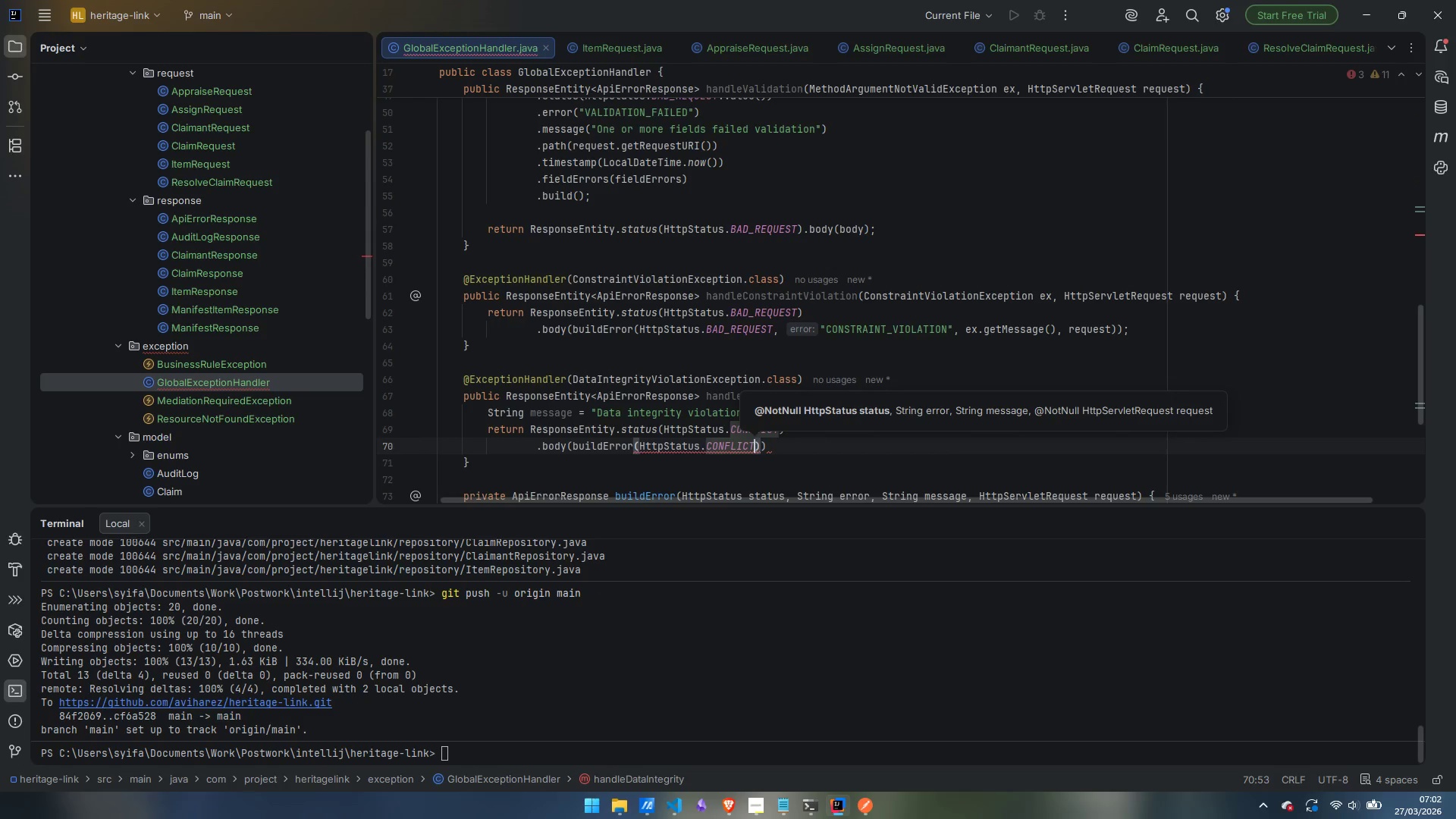 
key(Enter)
 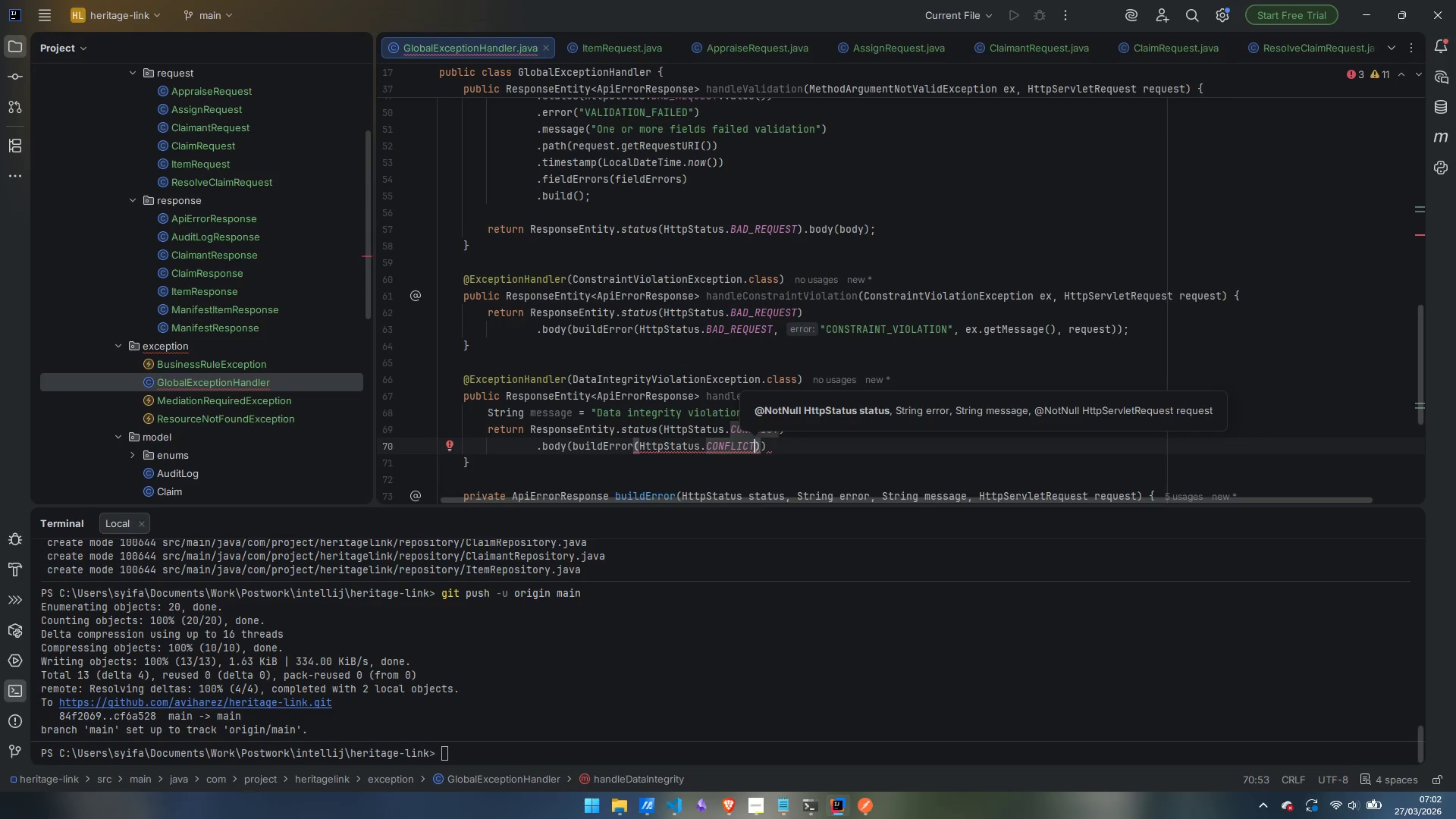 
type(, "DATA_CONFLICT)
 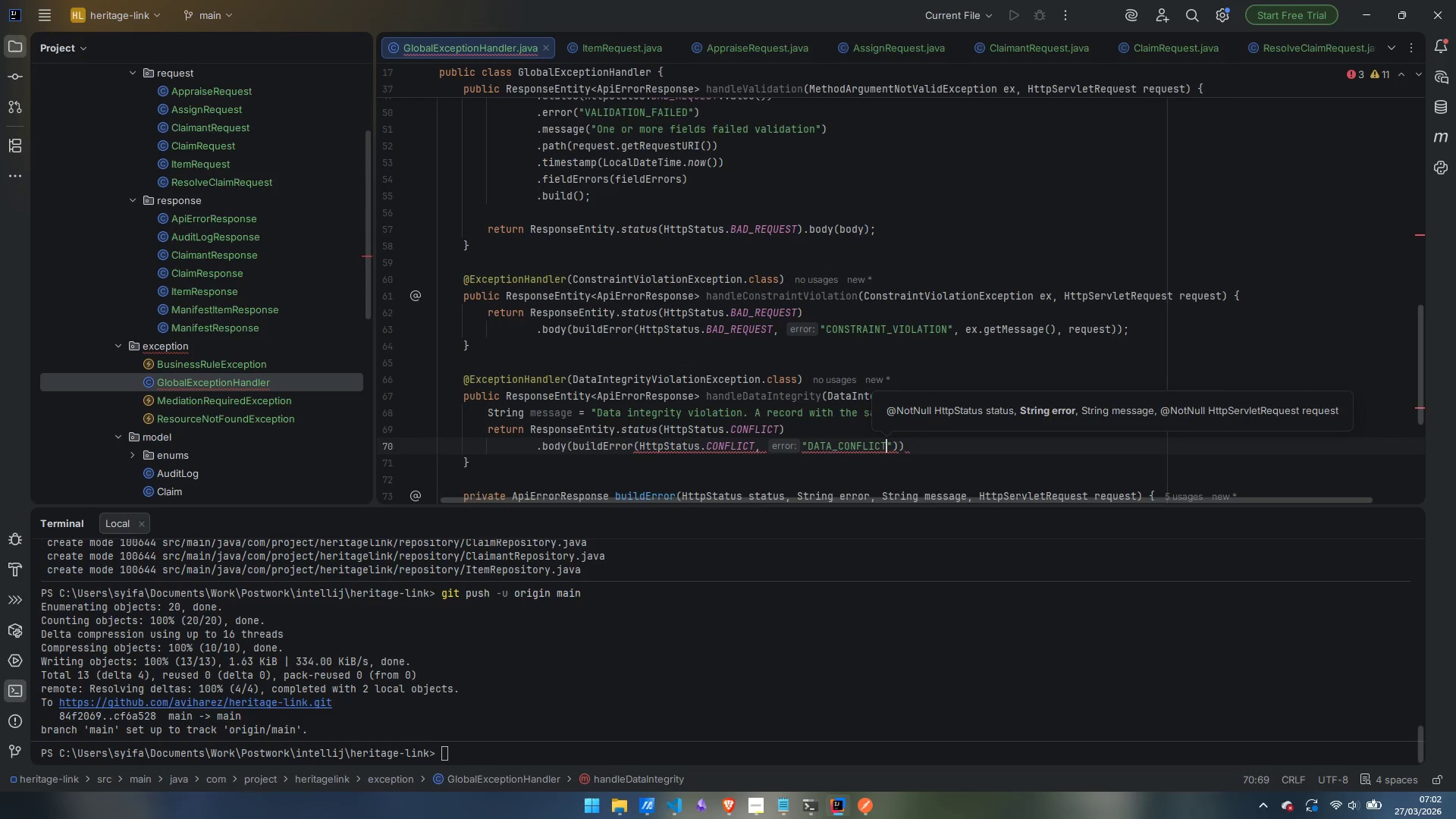 
key(ArrowRight)
 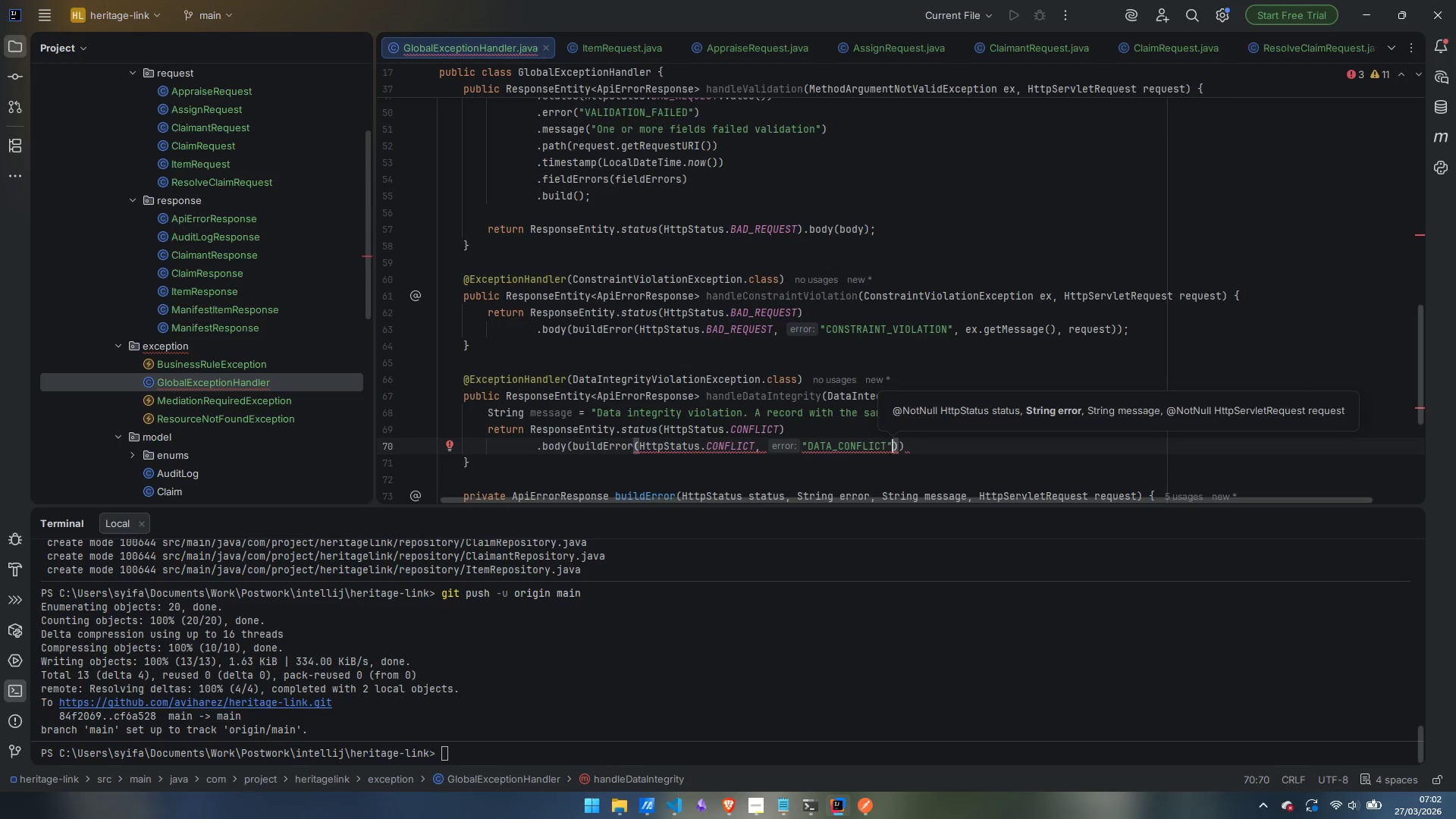 
type(, message, rte)
key(Backspace)
key(Backspace)
key(Backspace)
type(request)
 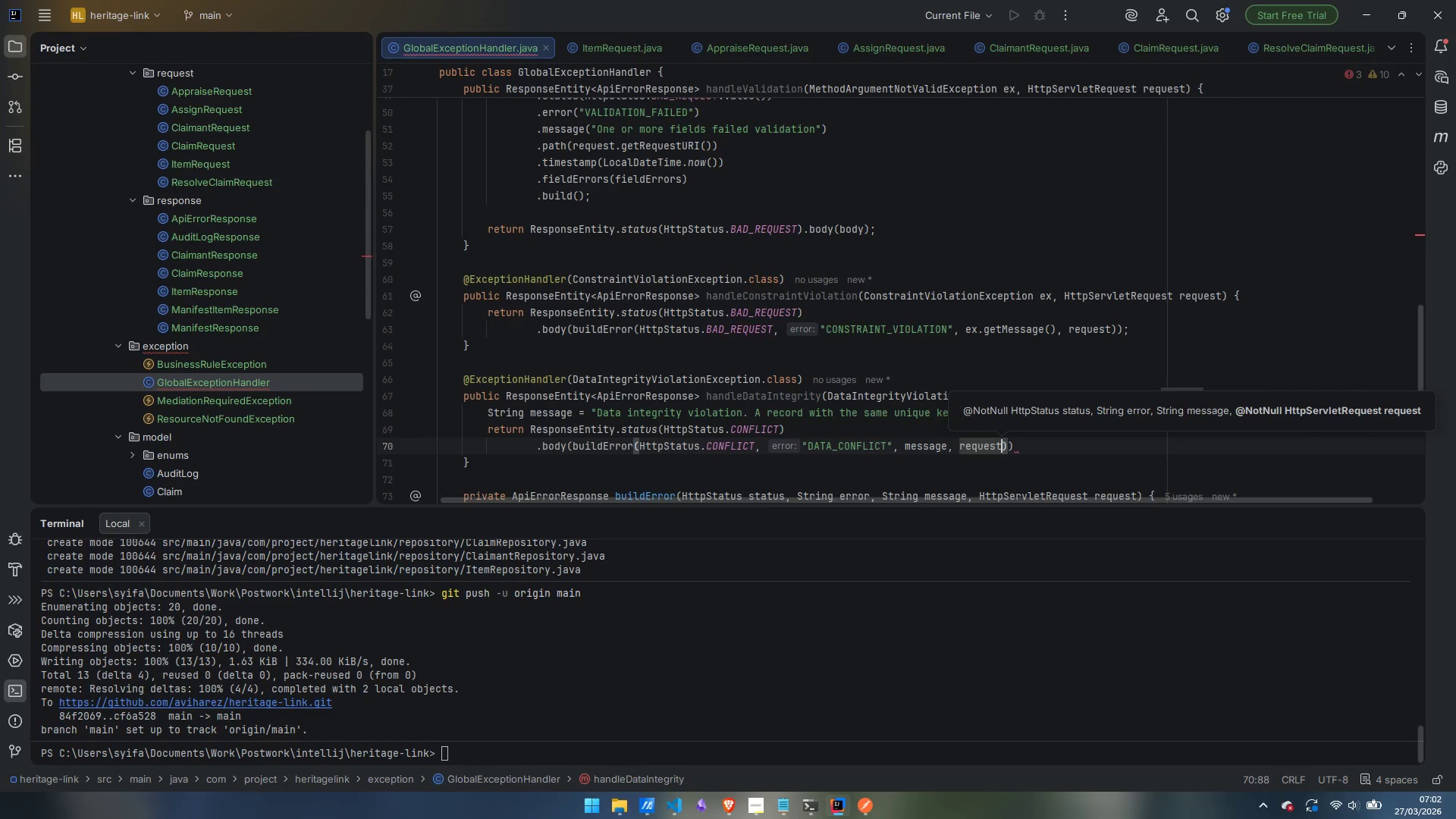 
key(ArrowDown)
 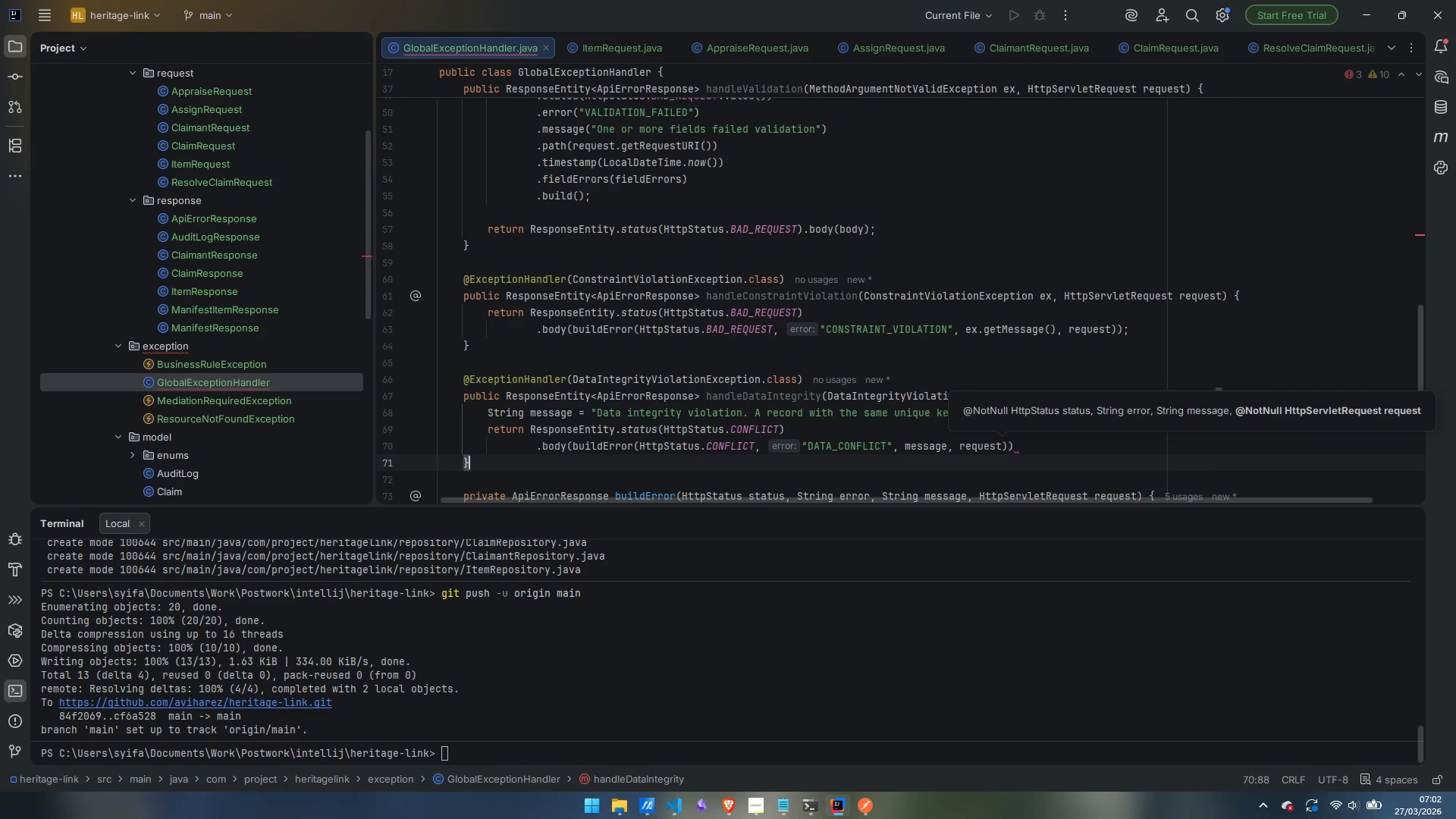 
key(ArrowDown)
 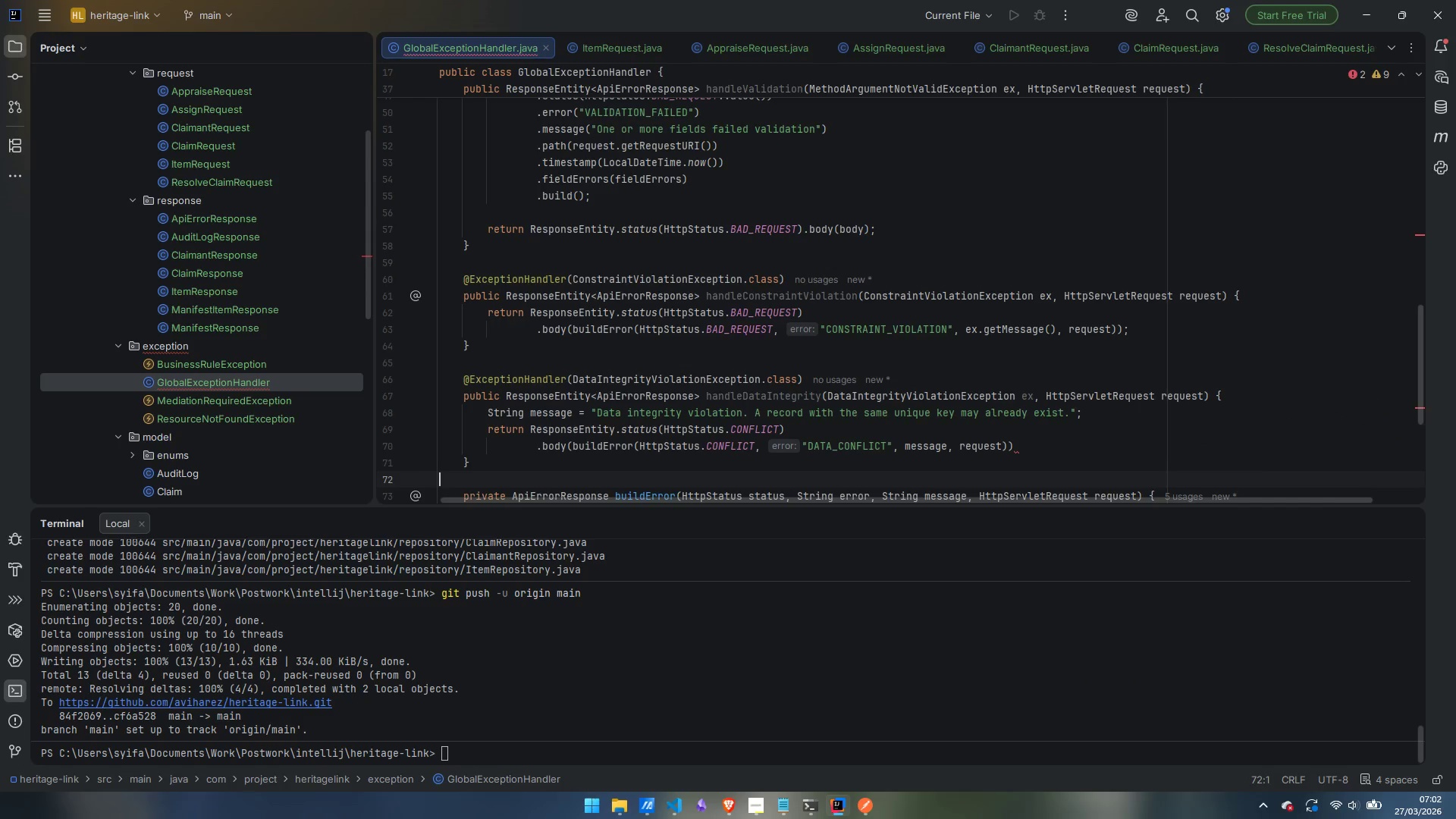 
key(ArrowUp)
 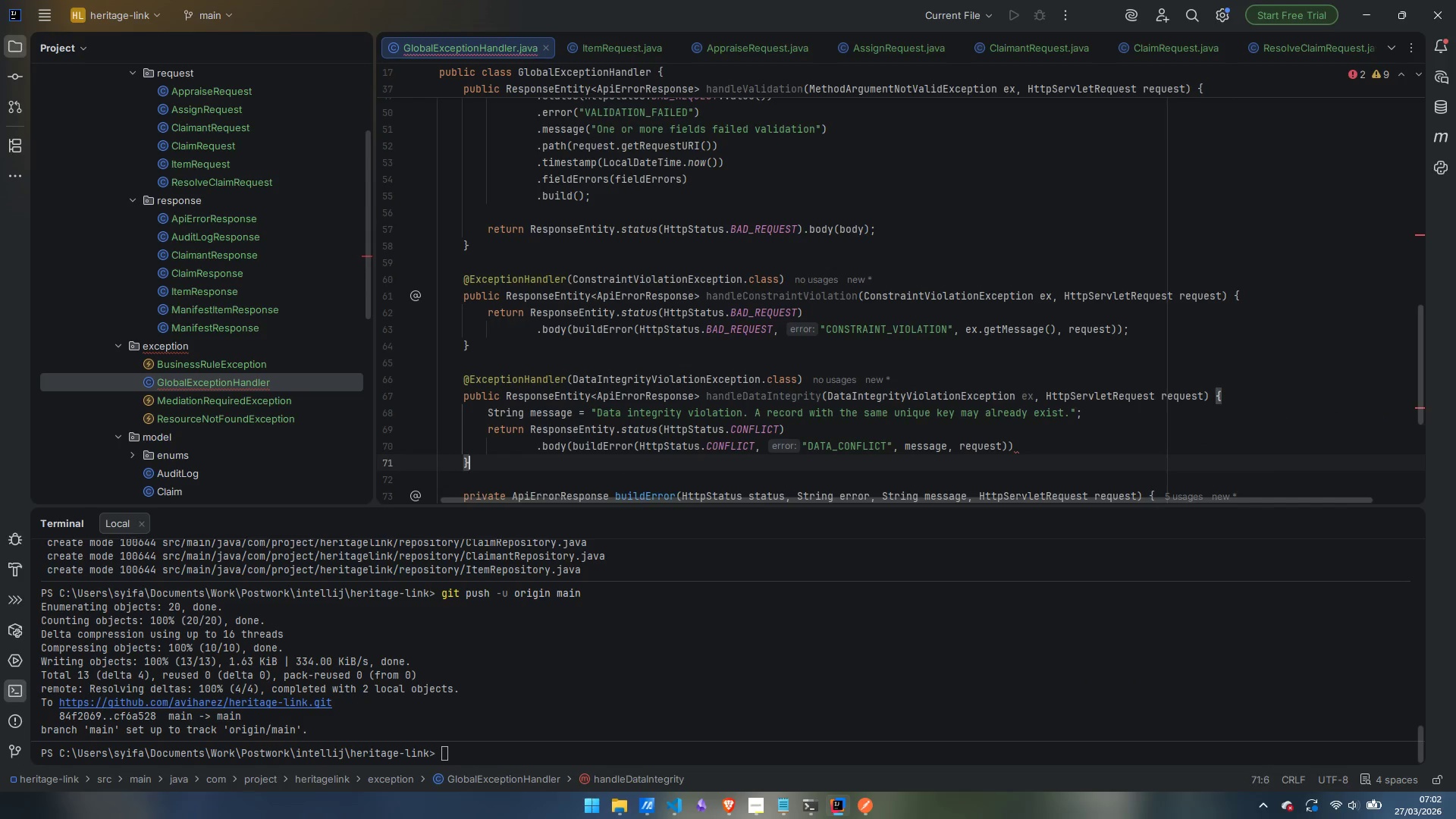 
key(ArrowUp)
 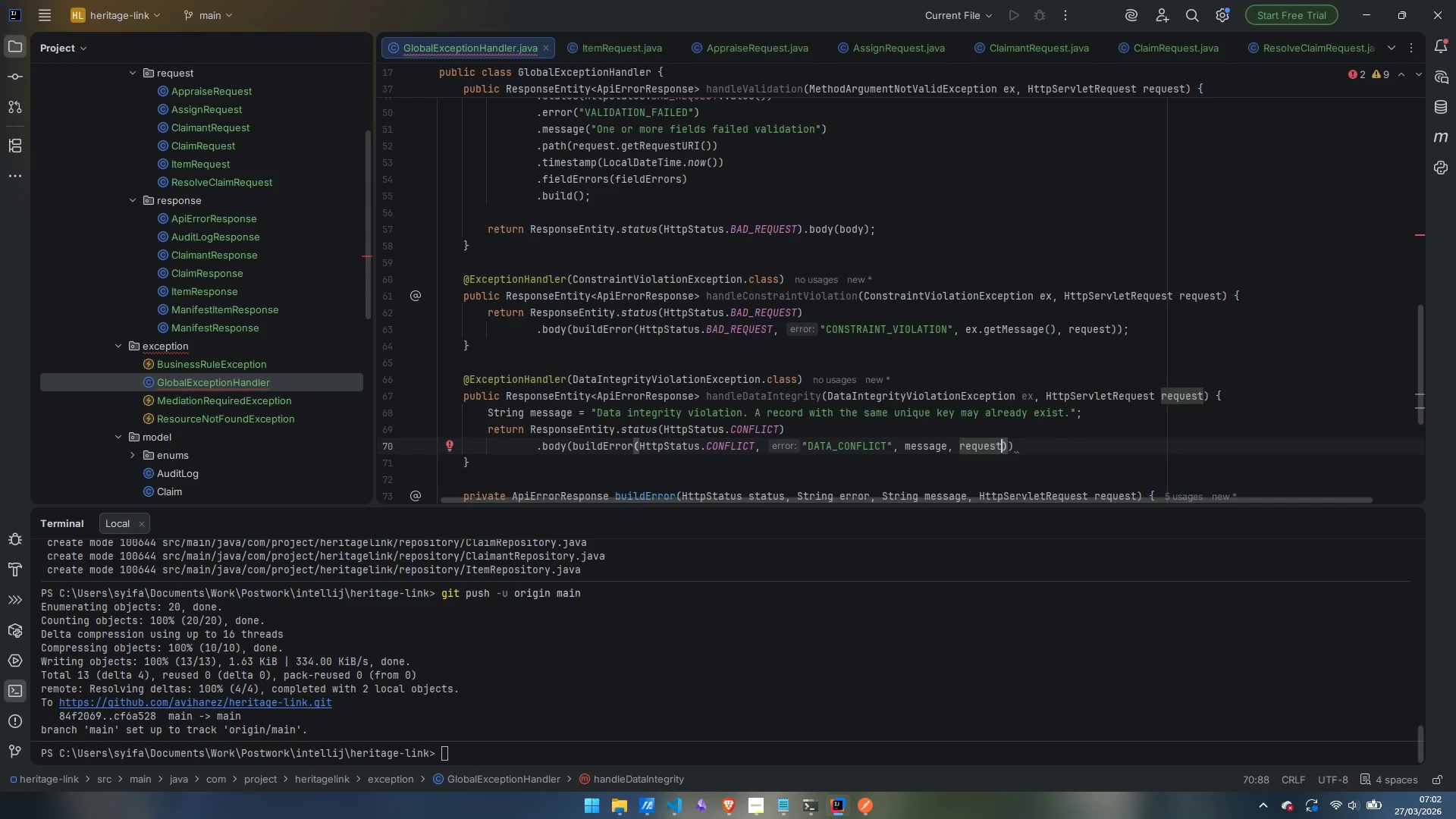 
key(ArrowRight)
 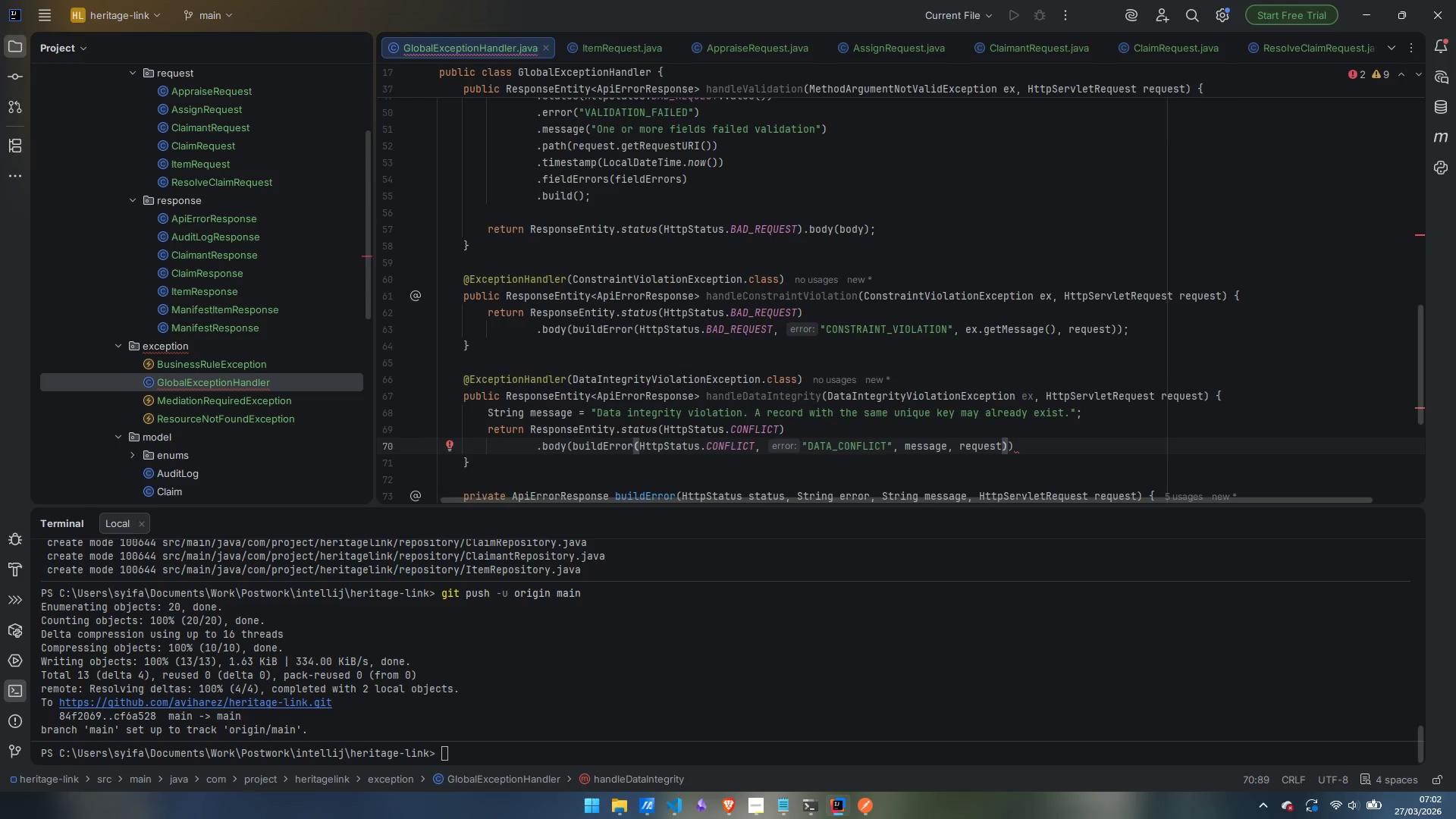 
key(Semicolon)
 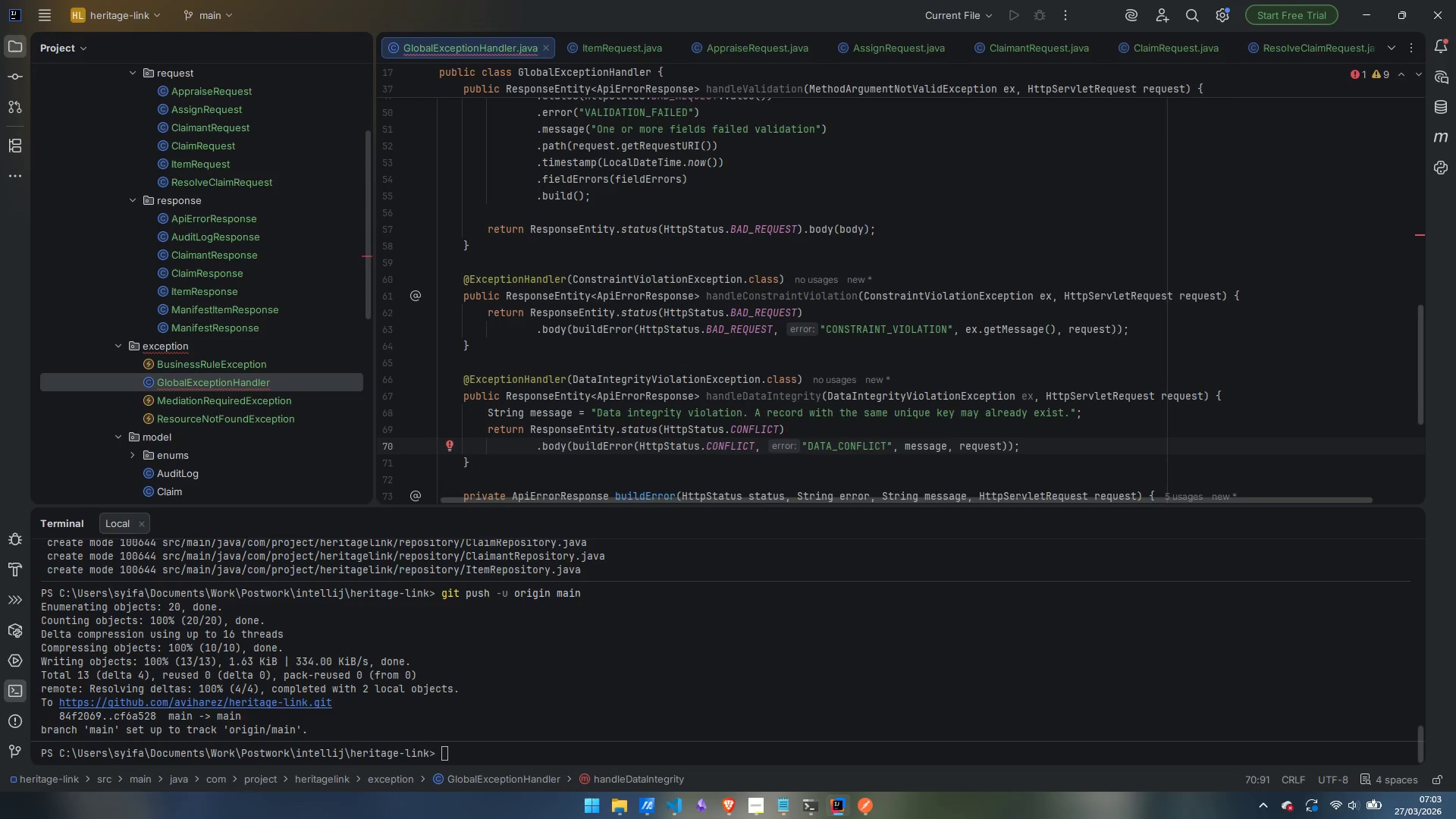 
key(ArrowDown)
 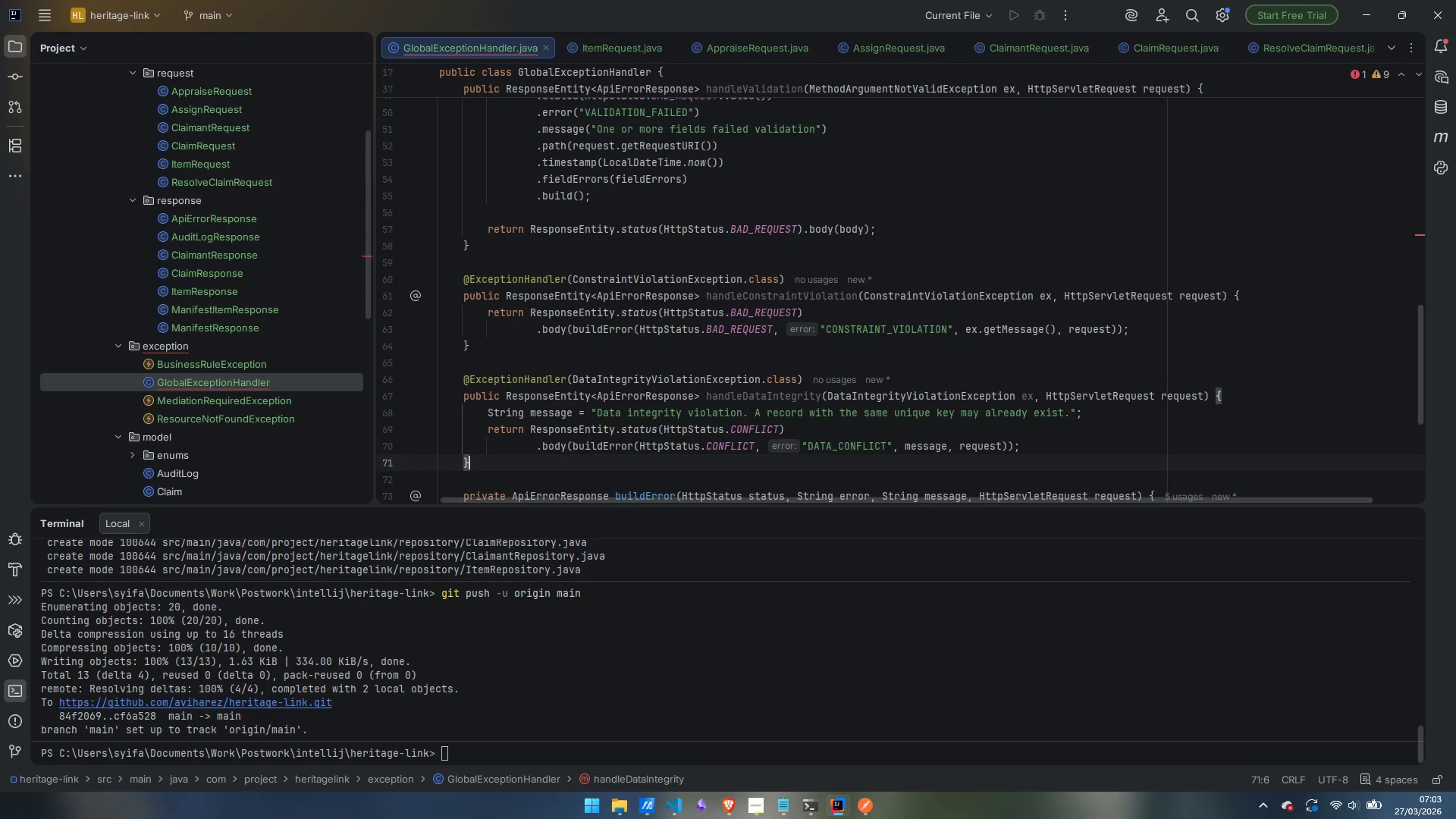 
key(Enter)
 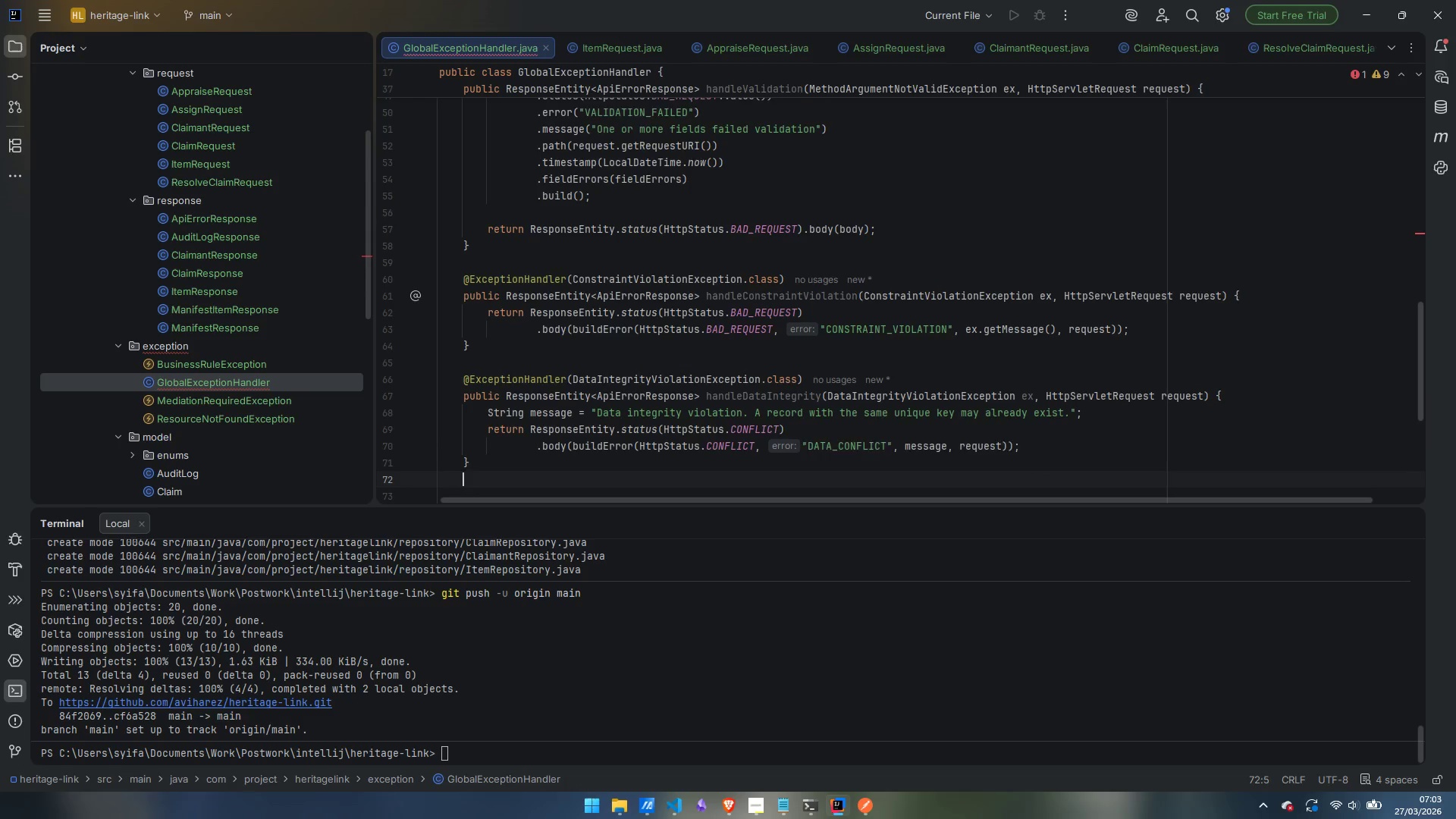 
key(Enter)
 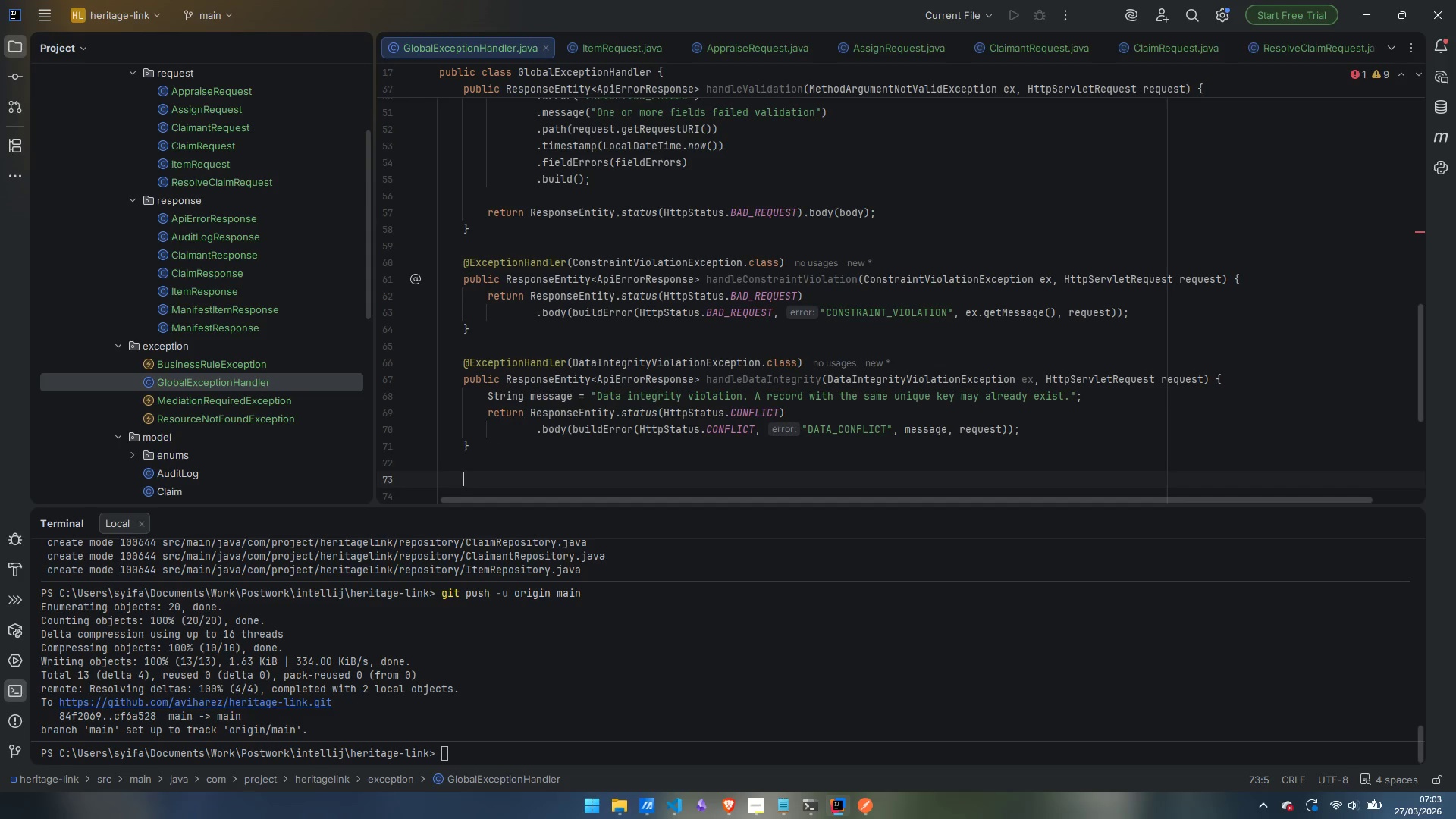 
wait(5.34)
 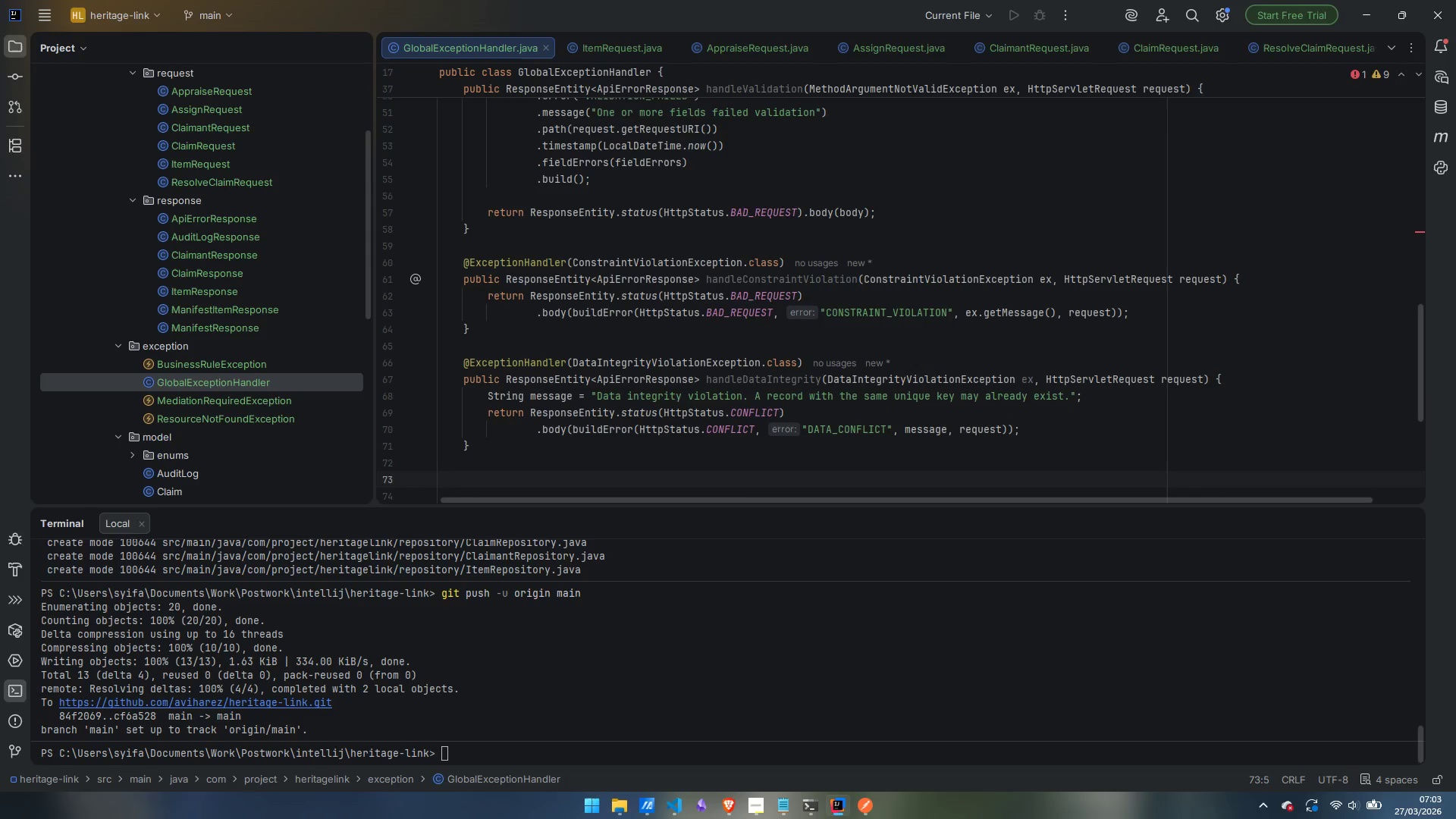 
type(@ExceptionHandler)
 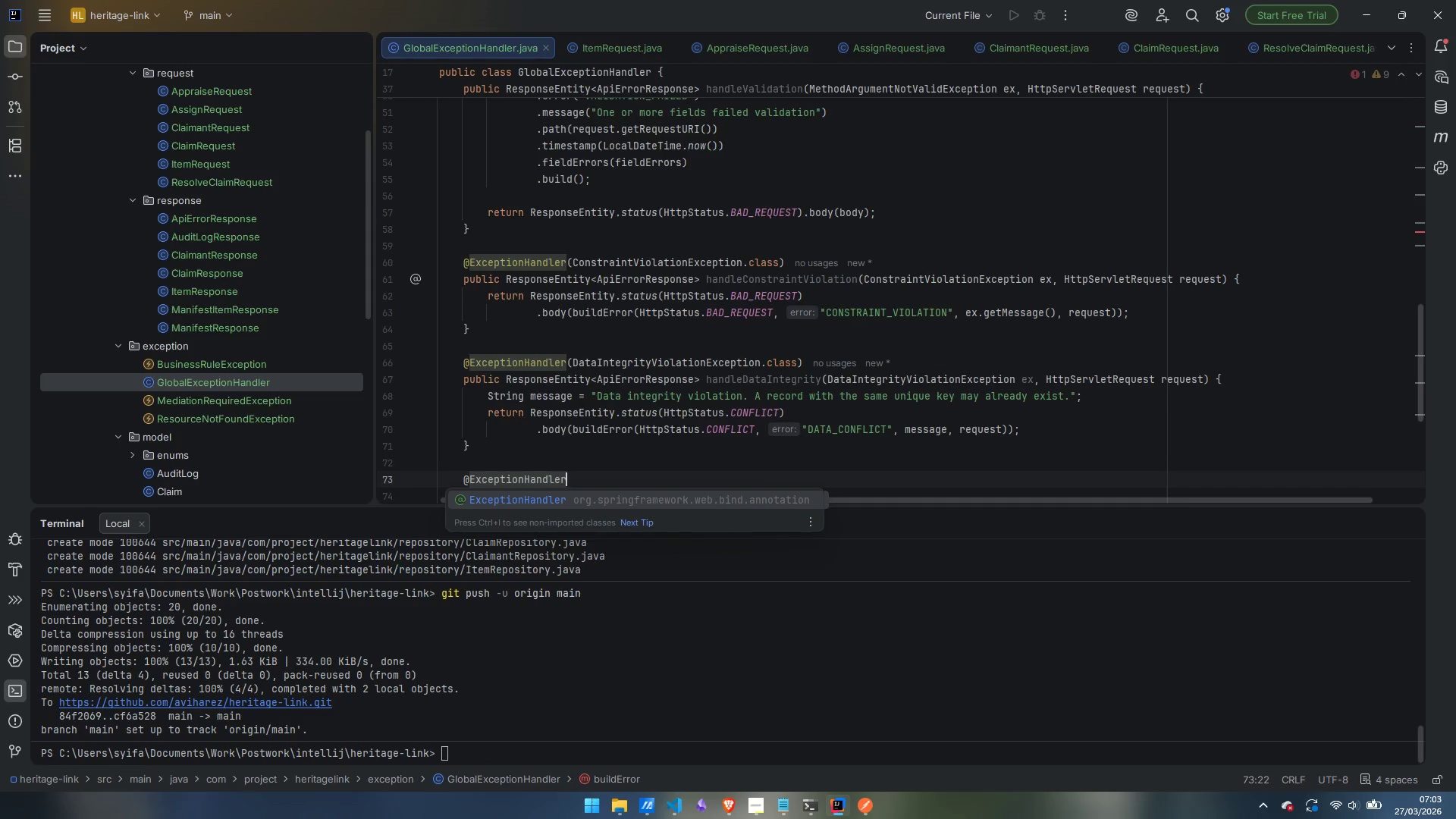 
key(Enter)
 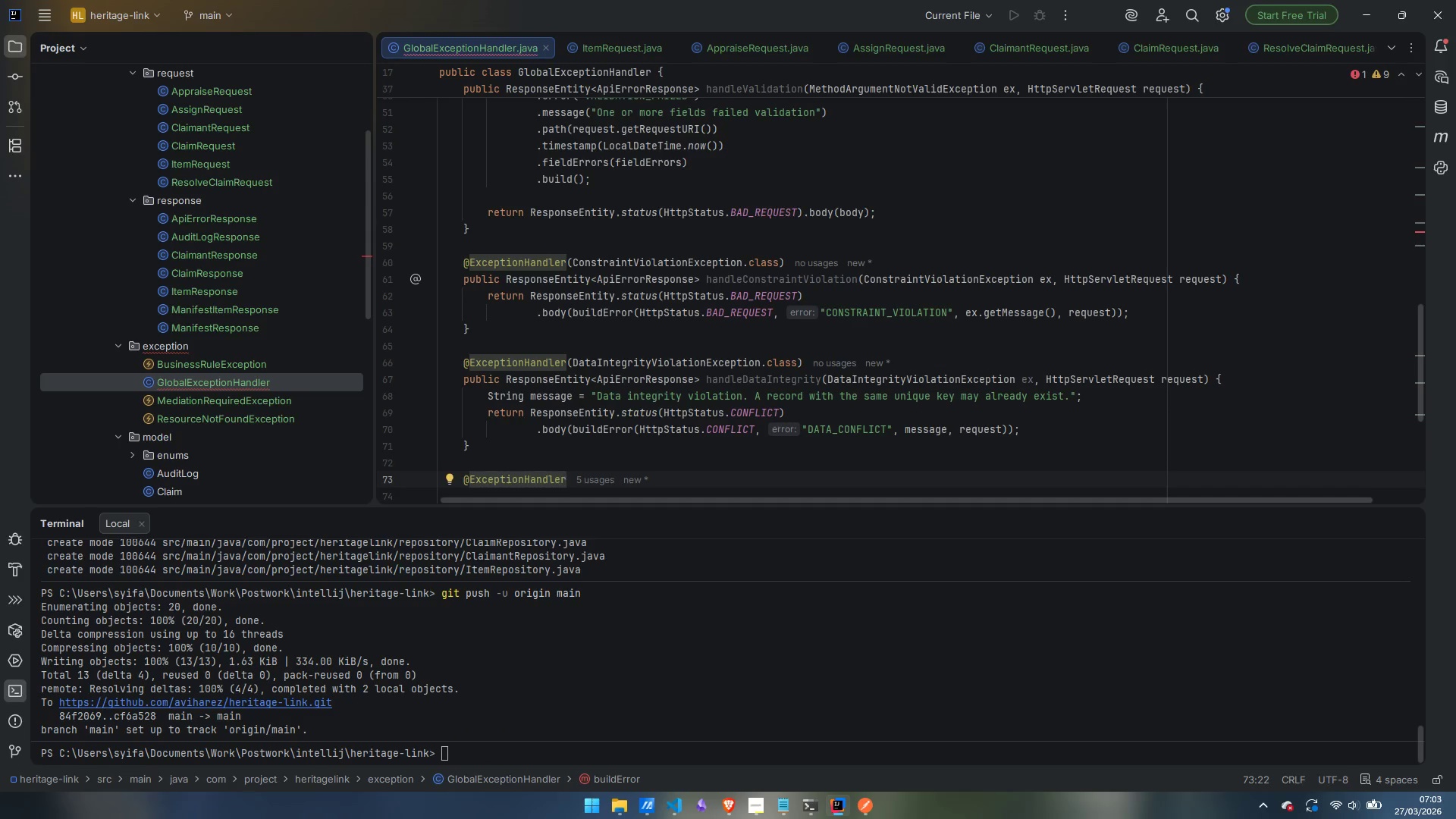 
key(Shift+9)
 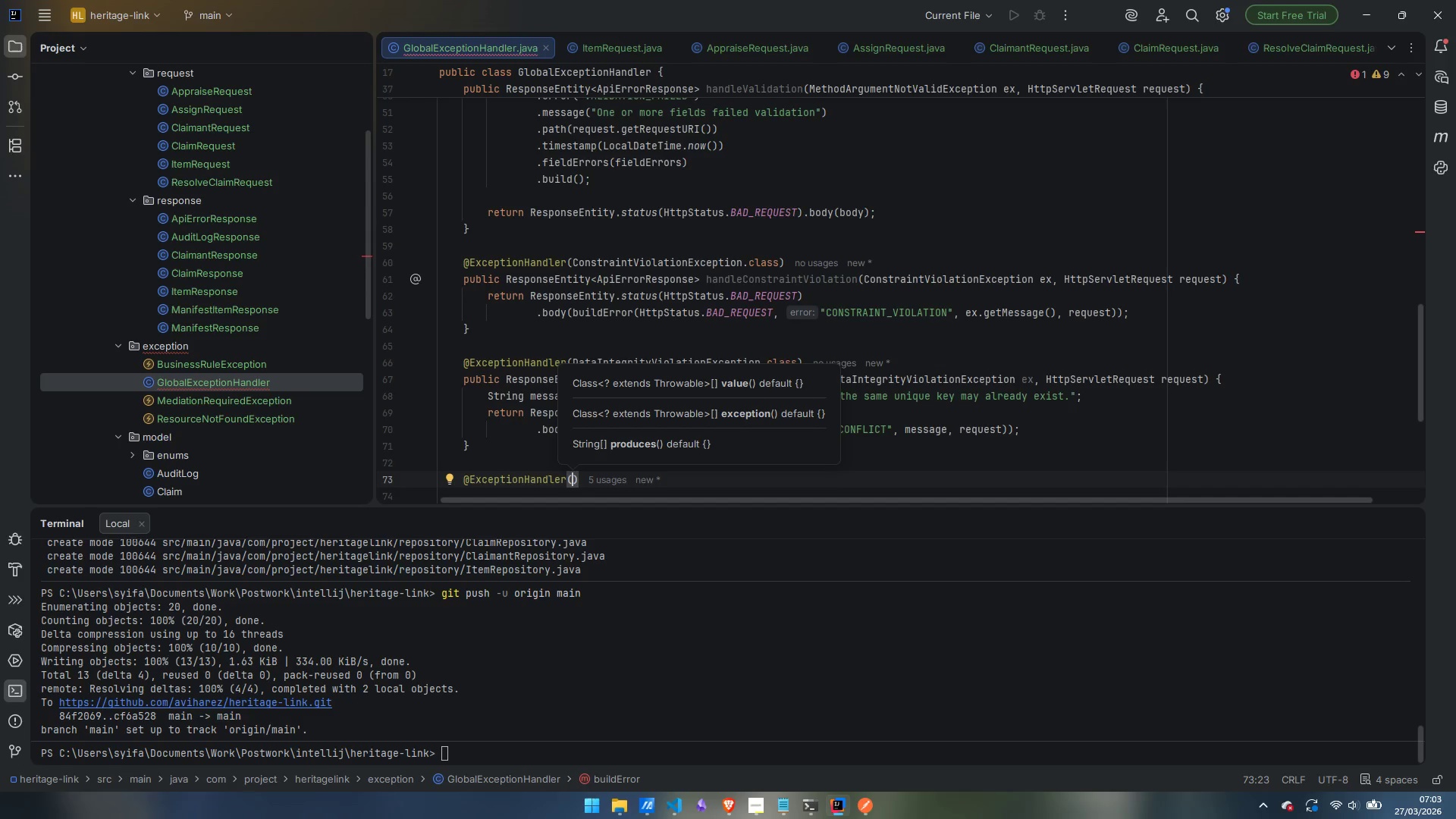 
type(Ille)
 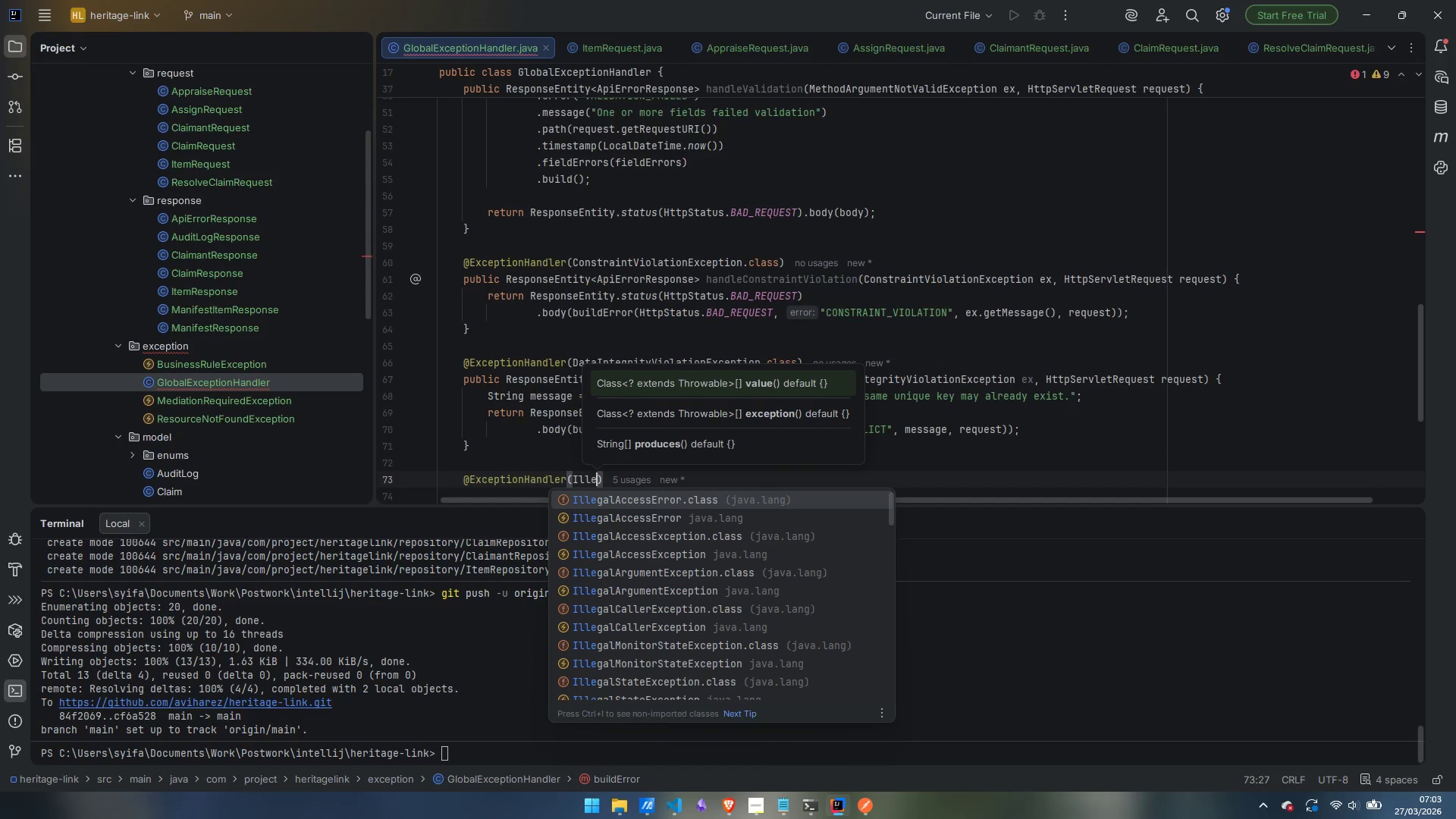 
type(galAS)
key(Backspace)
type(rgument)
 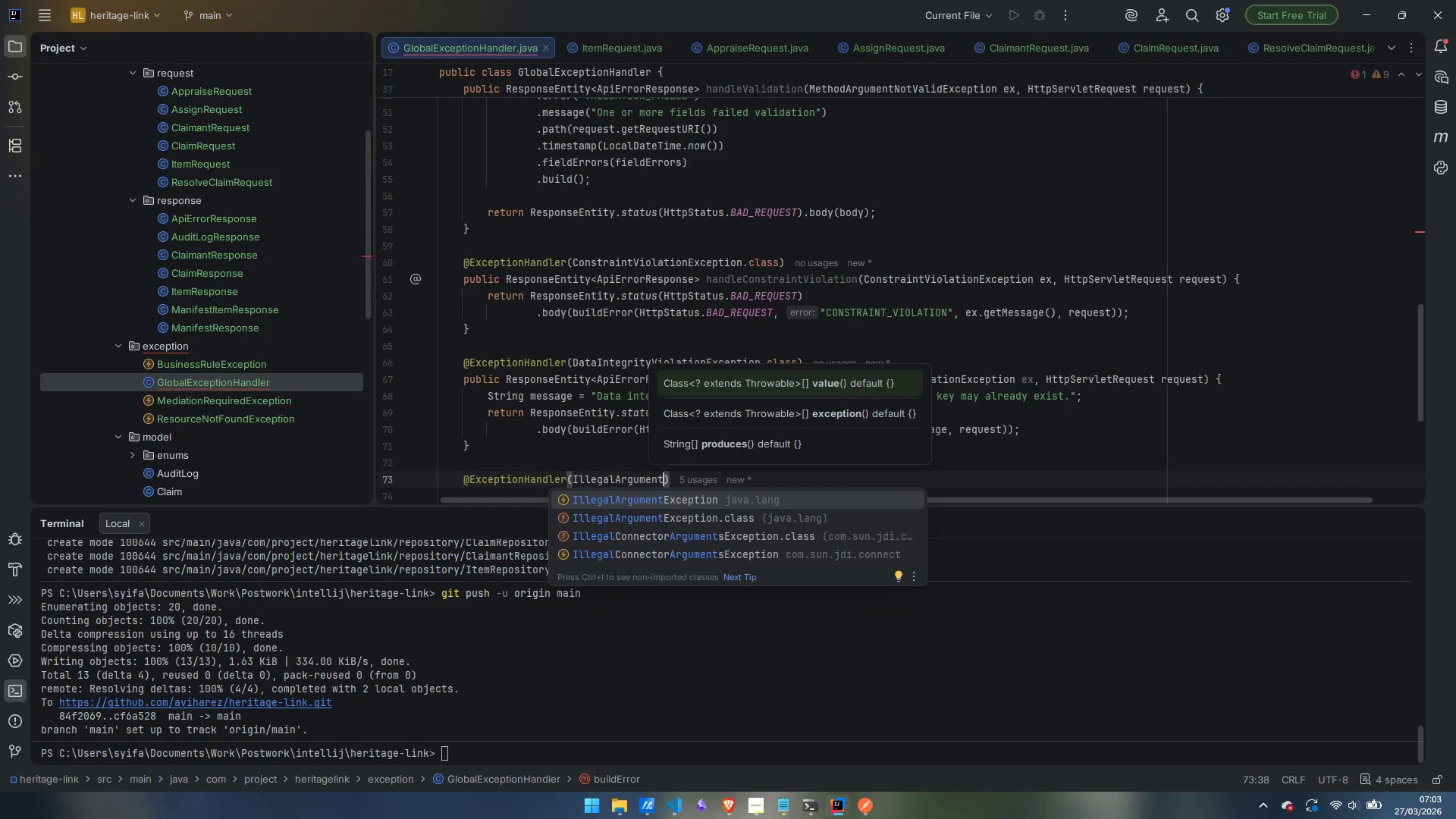 
key(ArrowDown)
 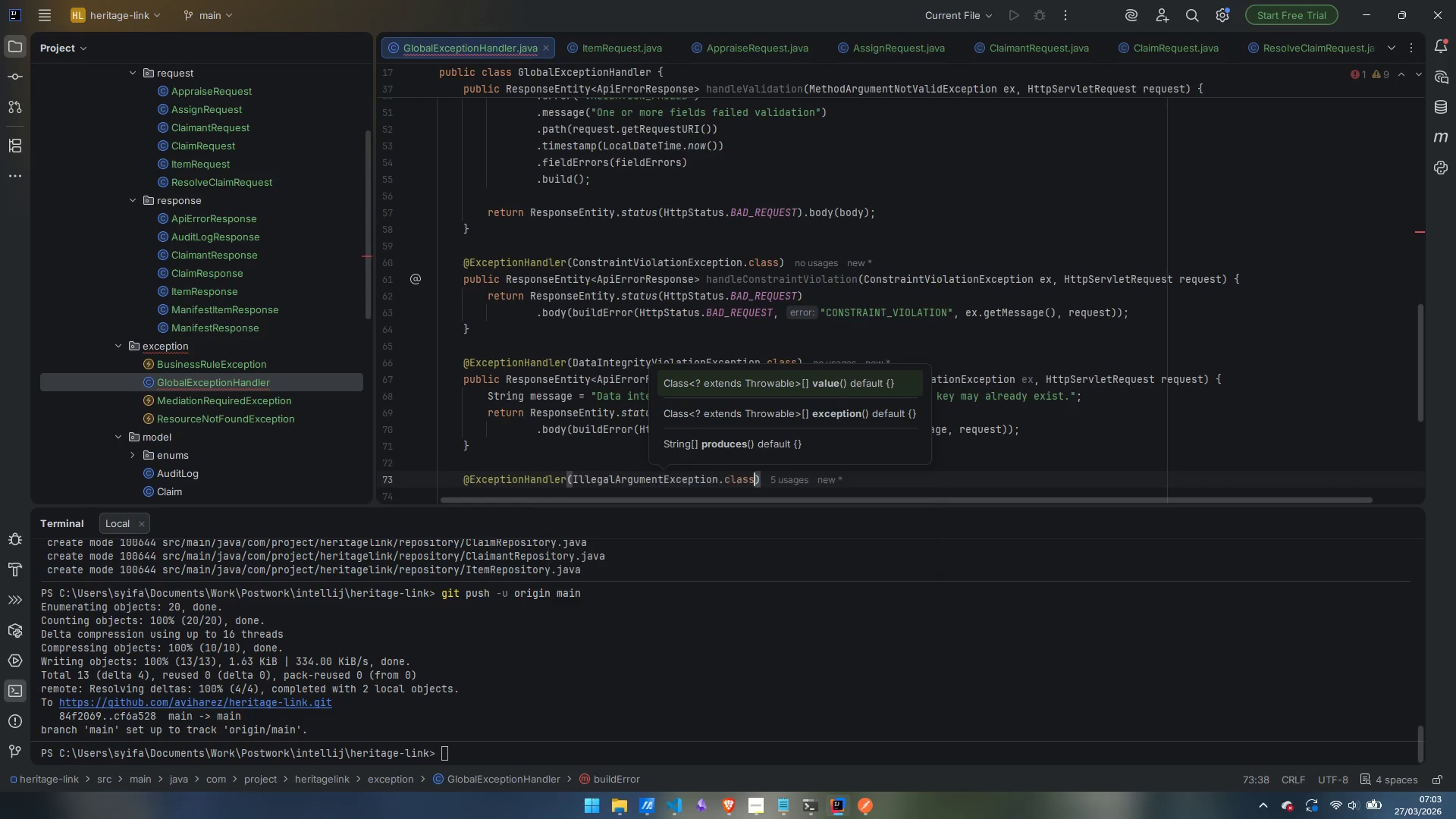 
key(Enter)
 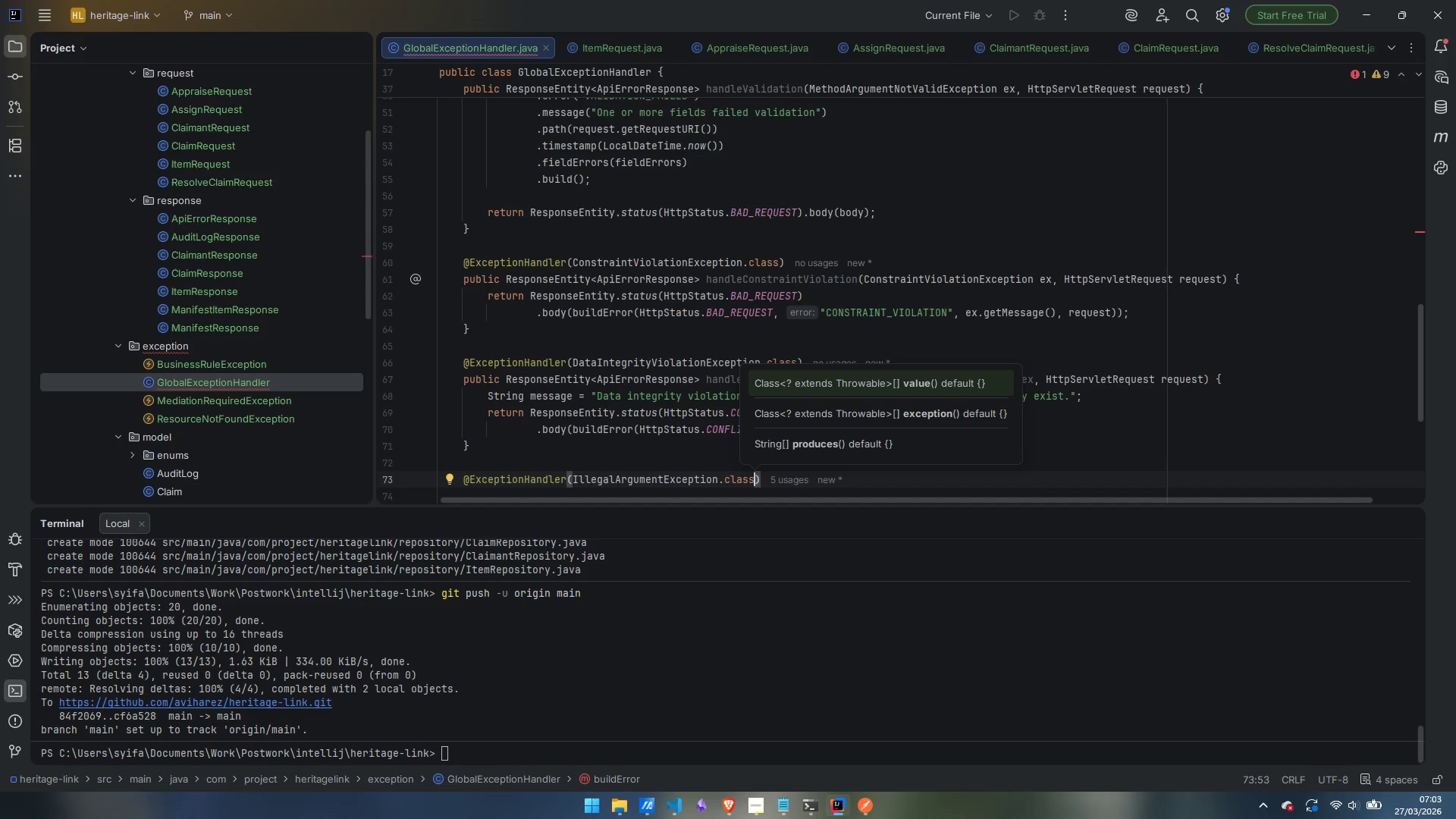 
key(Enter)
 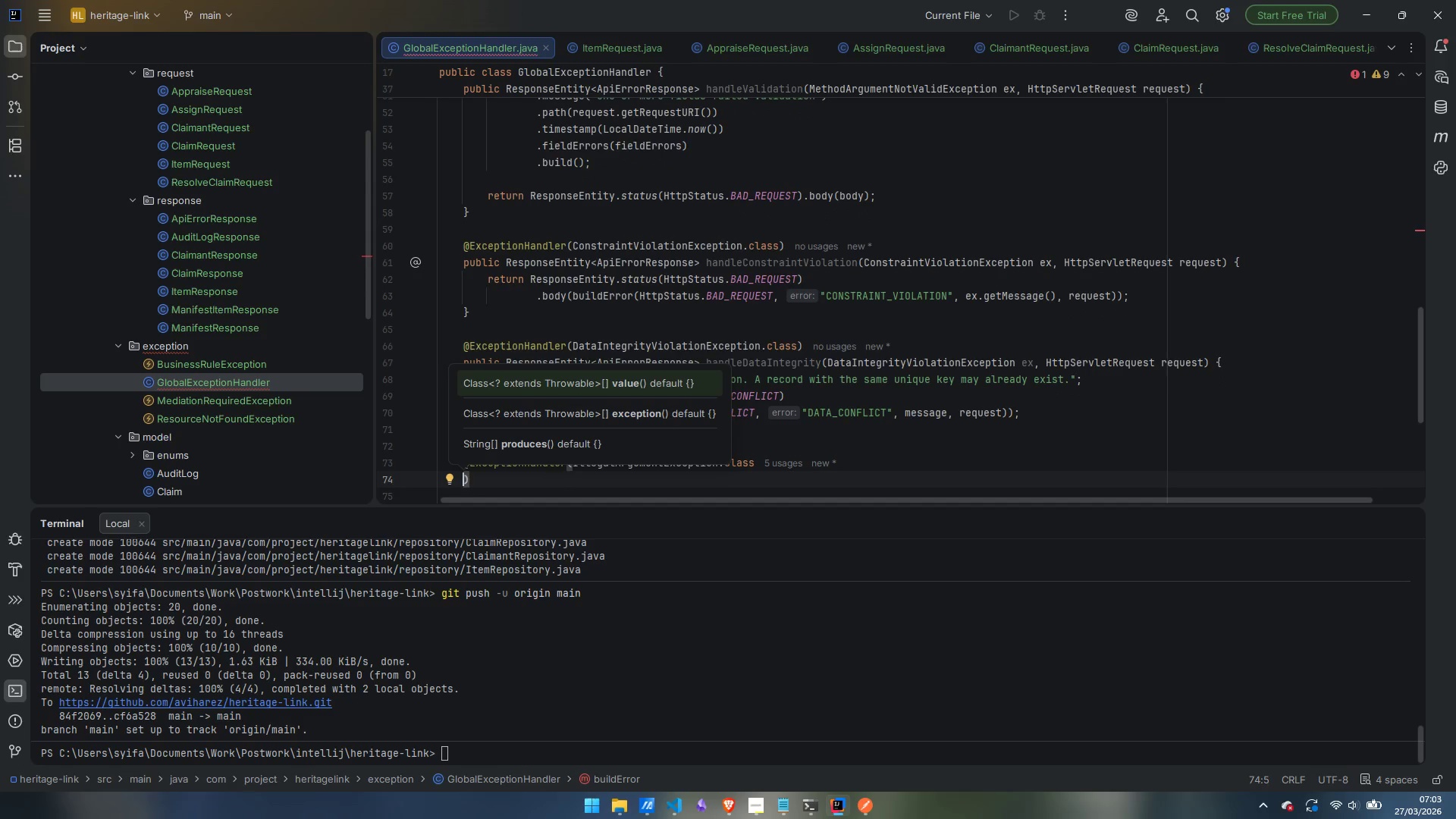 
key(Control+Z)
 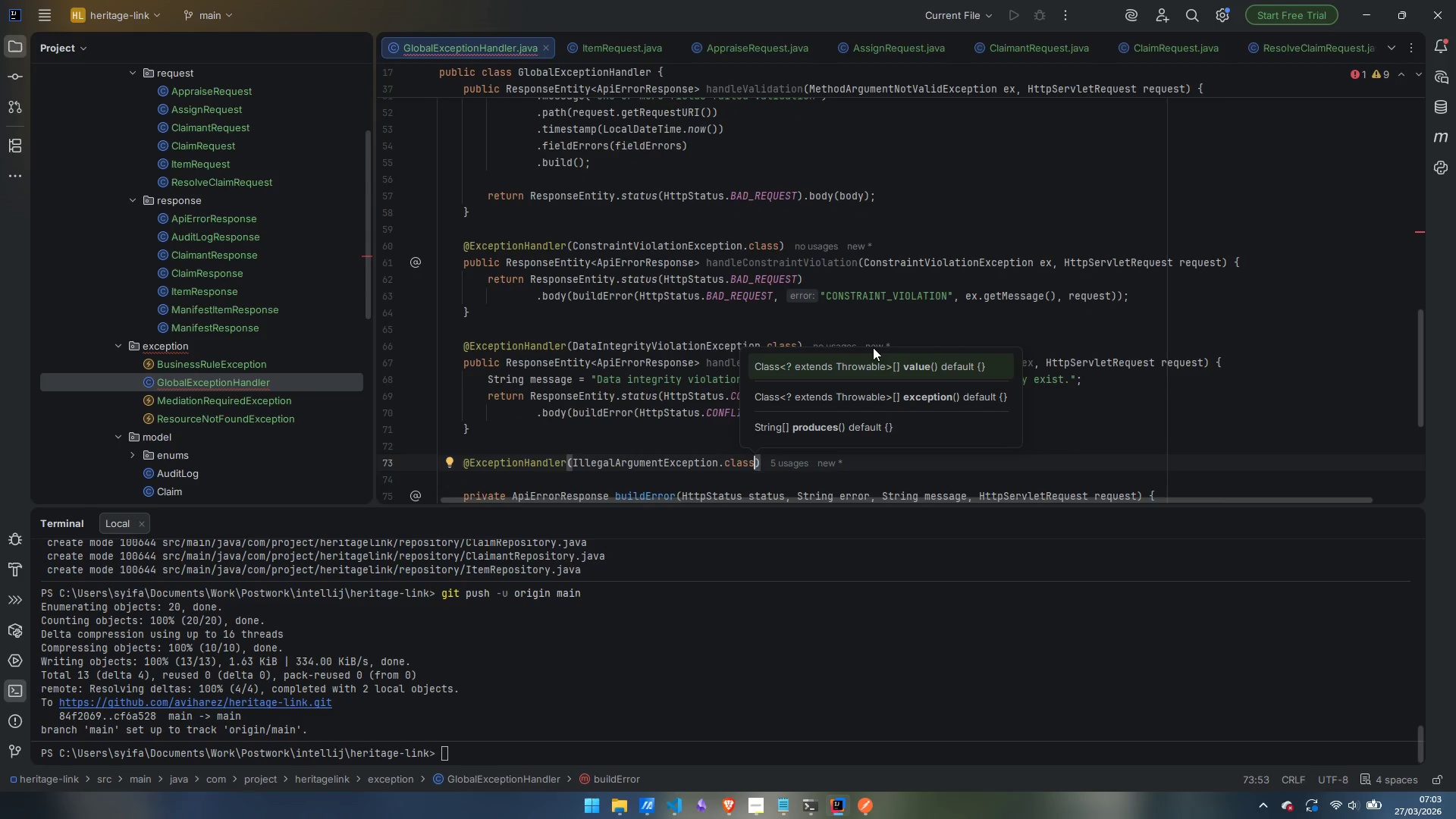 
key(ArrowRight)
 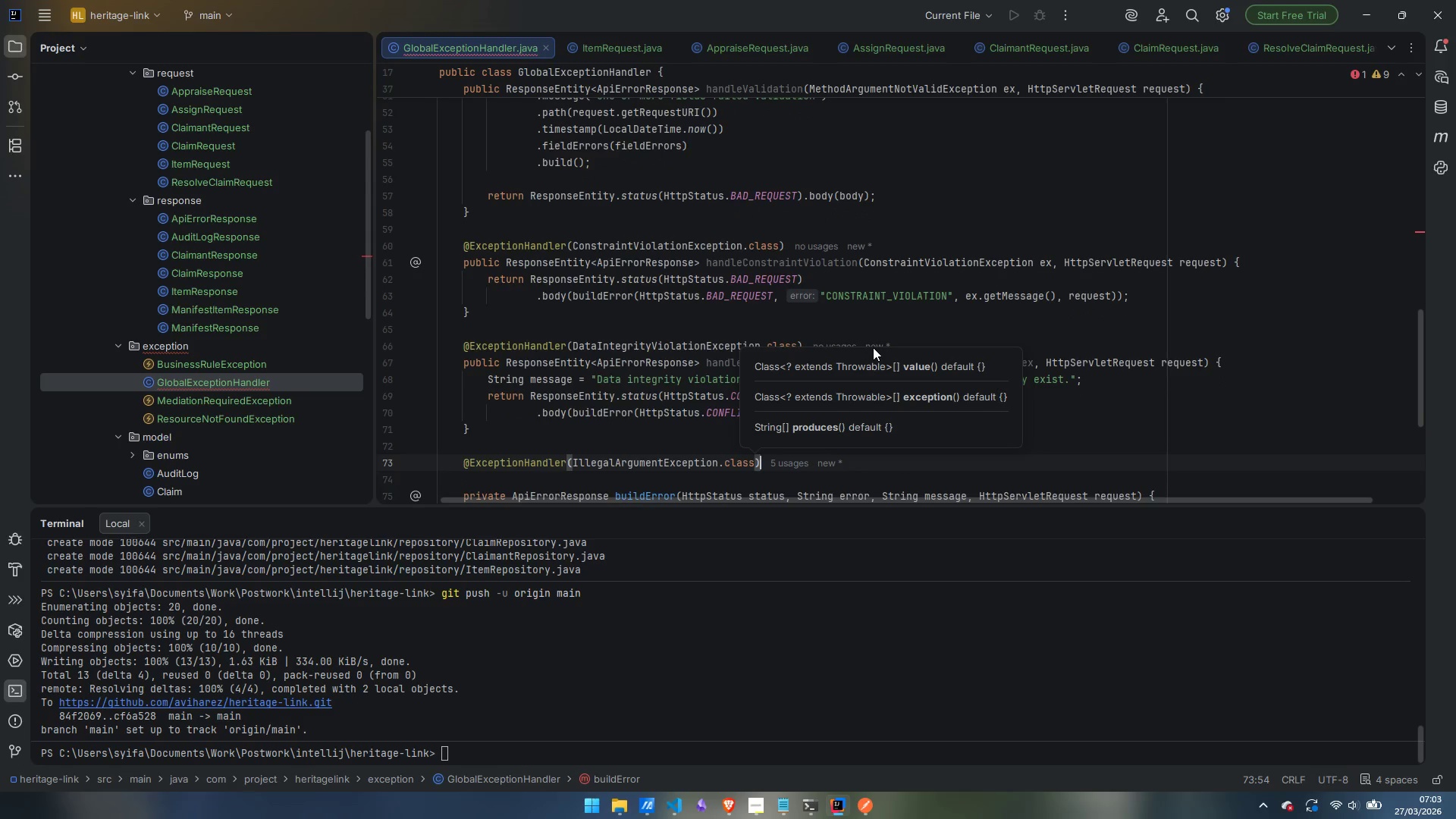 
key(Enter)
 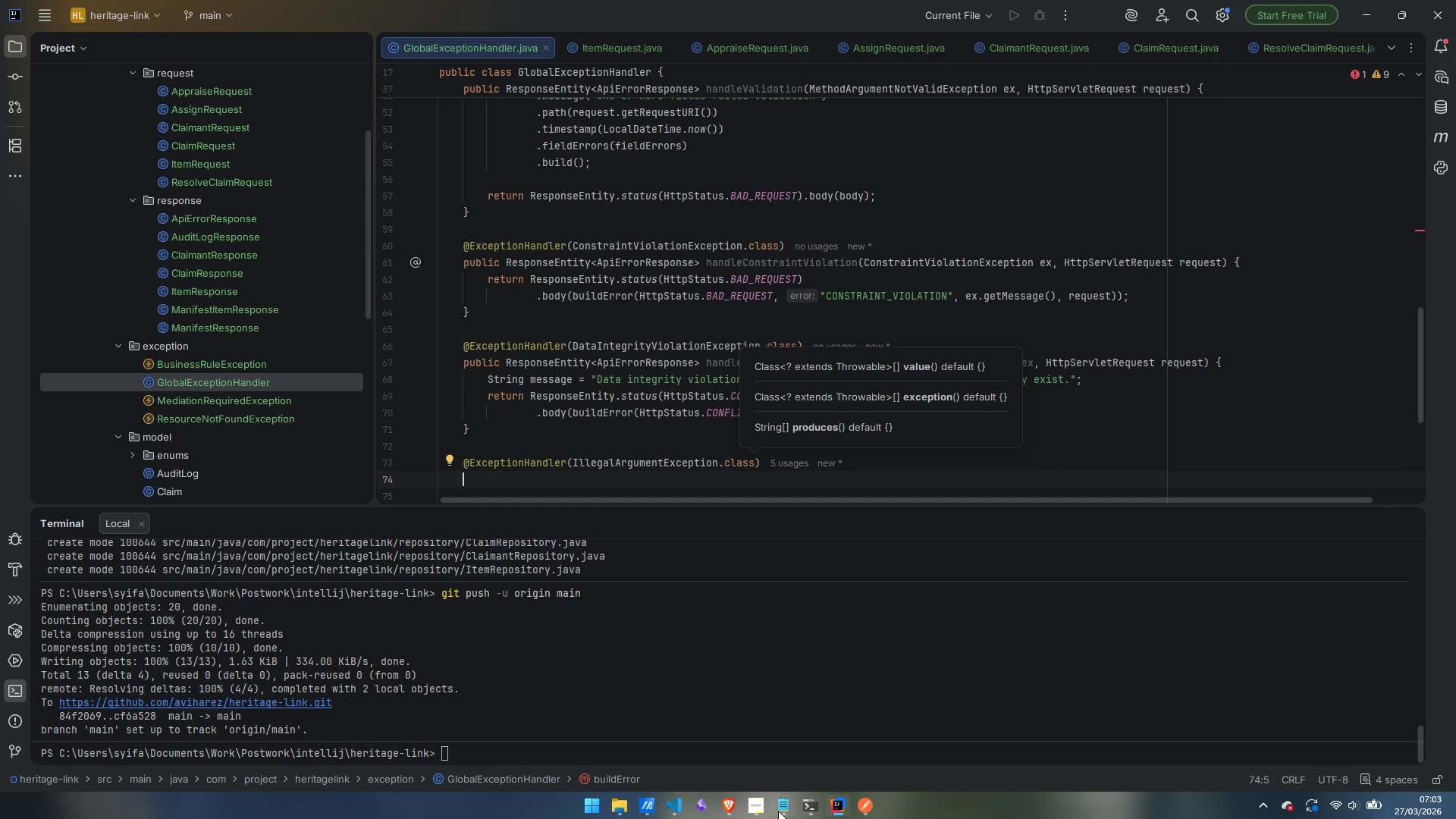 
left_click([750, 807])